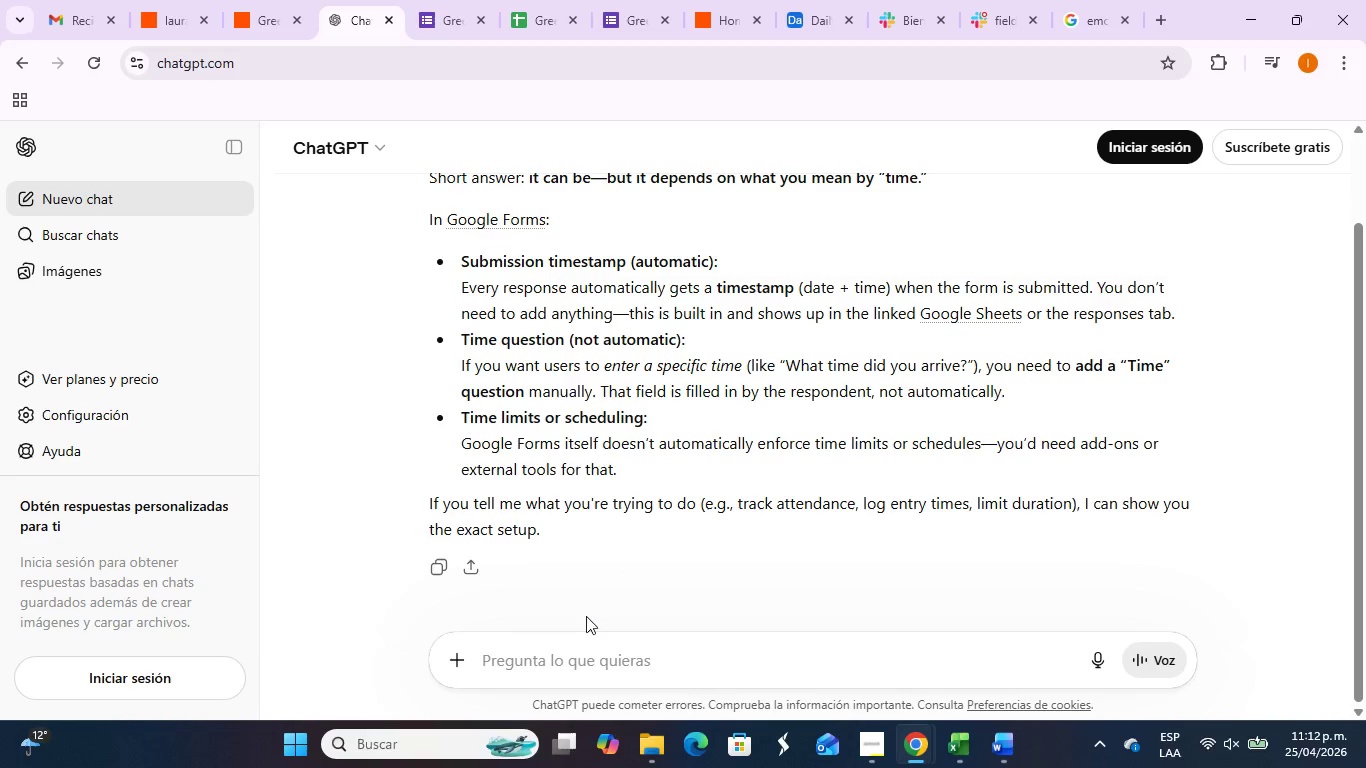 
left_click([565, 639])
 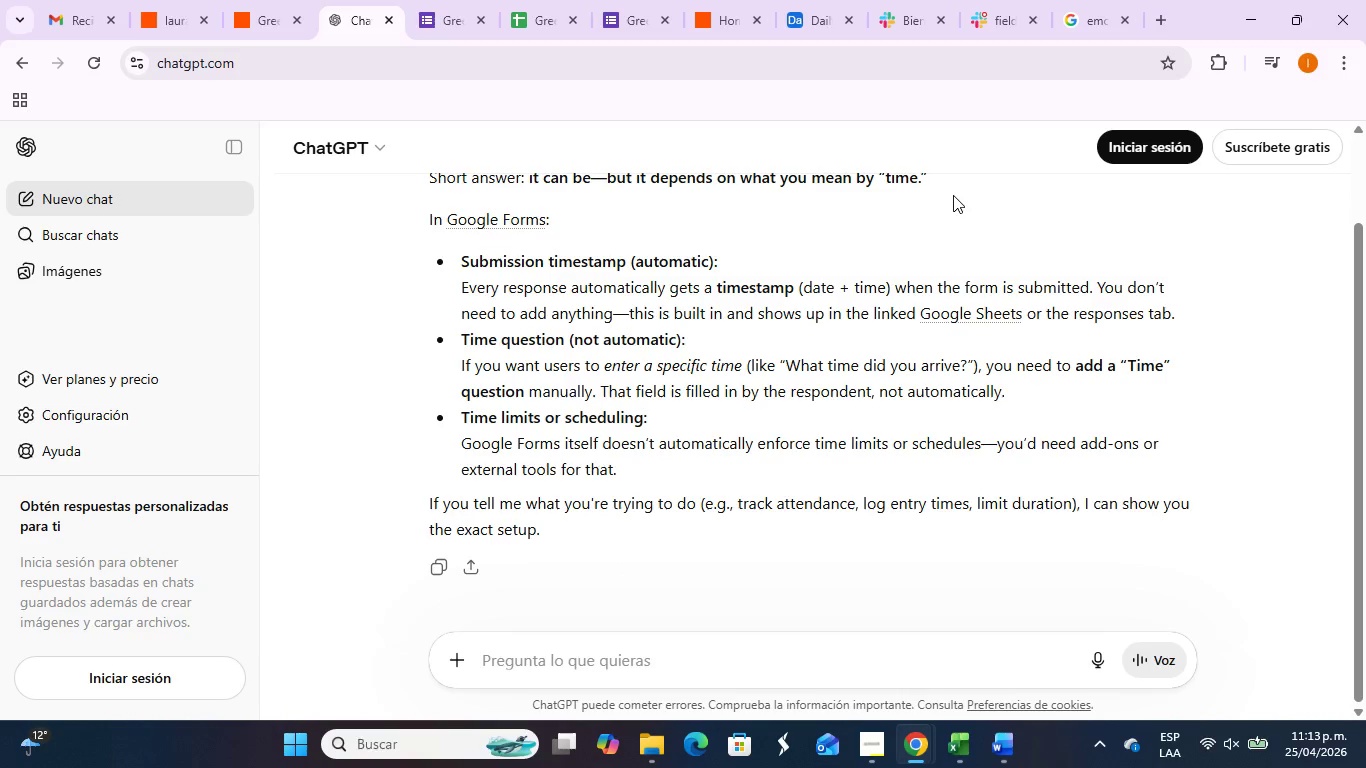 
type(why )
 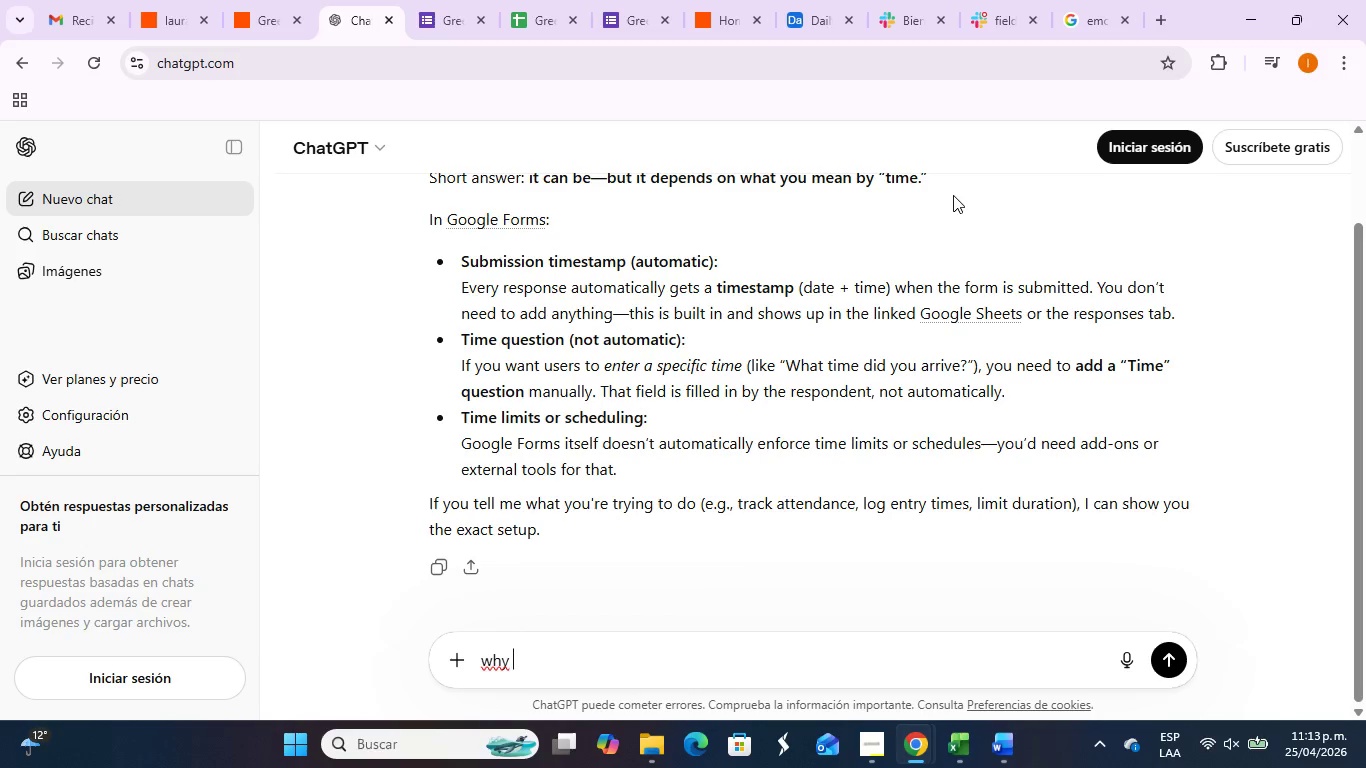 
type(handle ,issomg)
key(Backspace)
key(Backspace)
key(Backspace)
key(Backspace)
type(,issing )
key(Backspace)
key(Backspace)
key(Backspace)
type(missing data in automation workfloe)
key(Backspace)
type(ws{)
 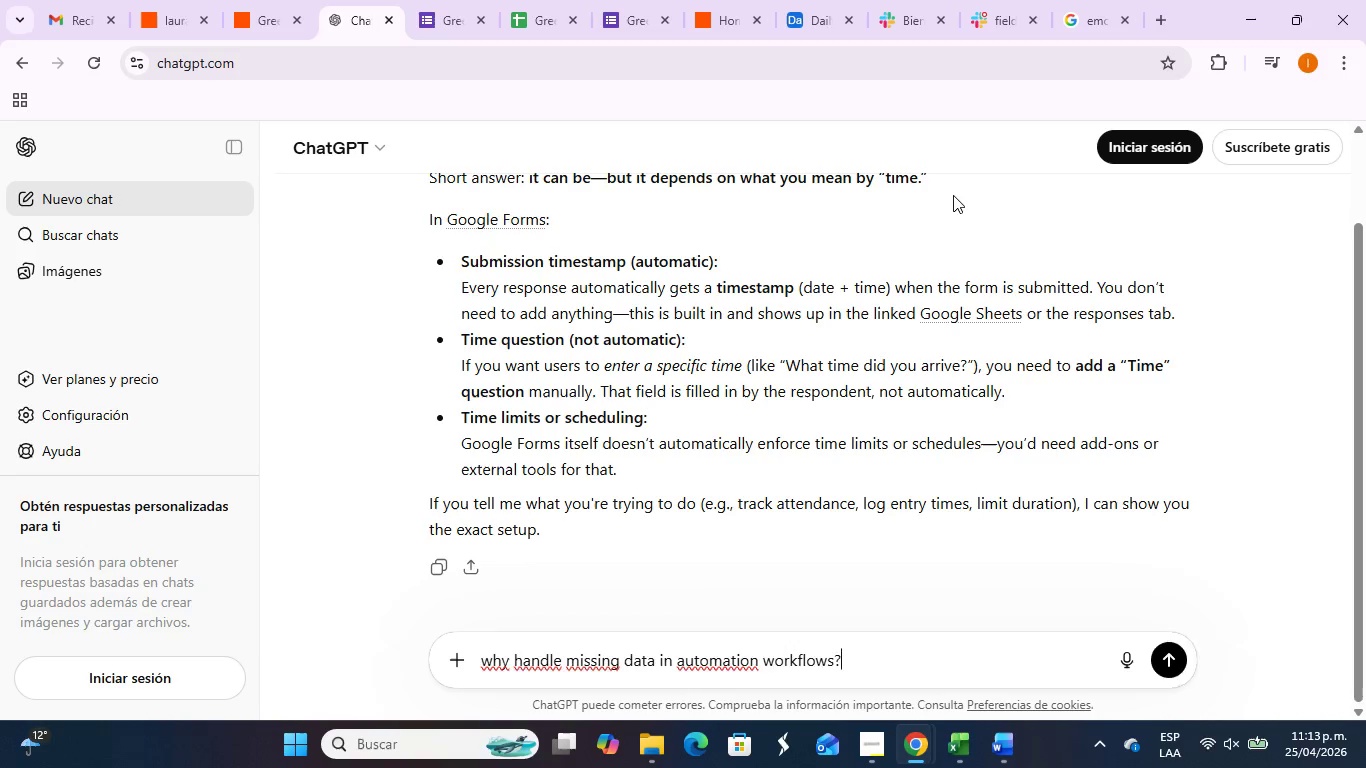 
 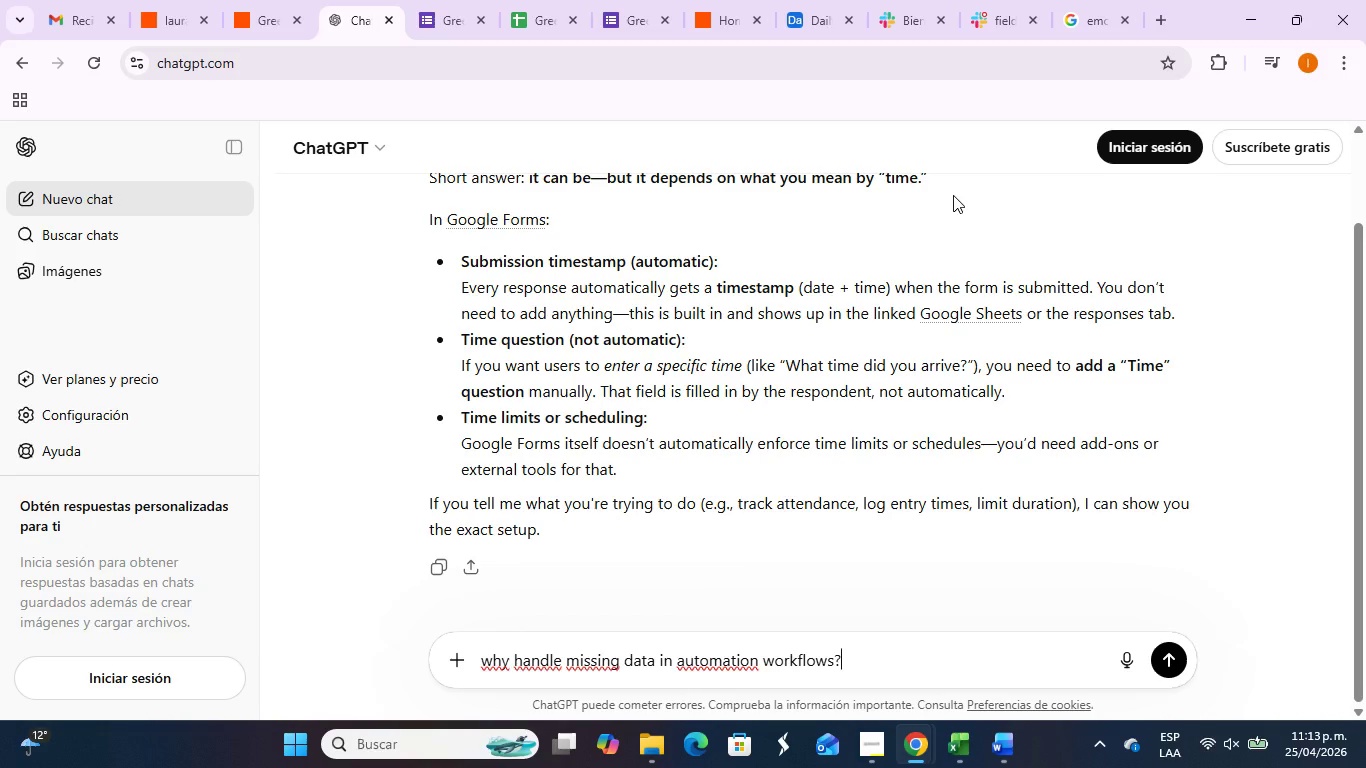 
key(Enter)
 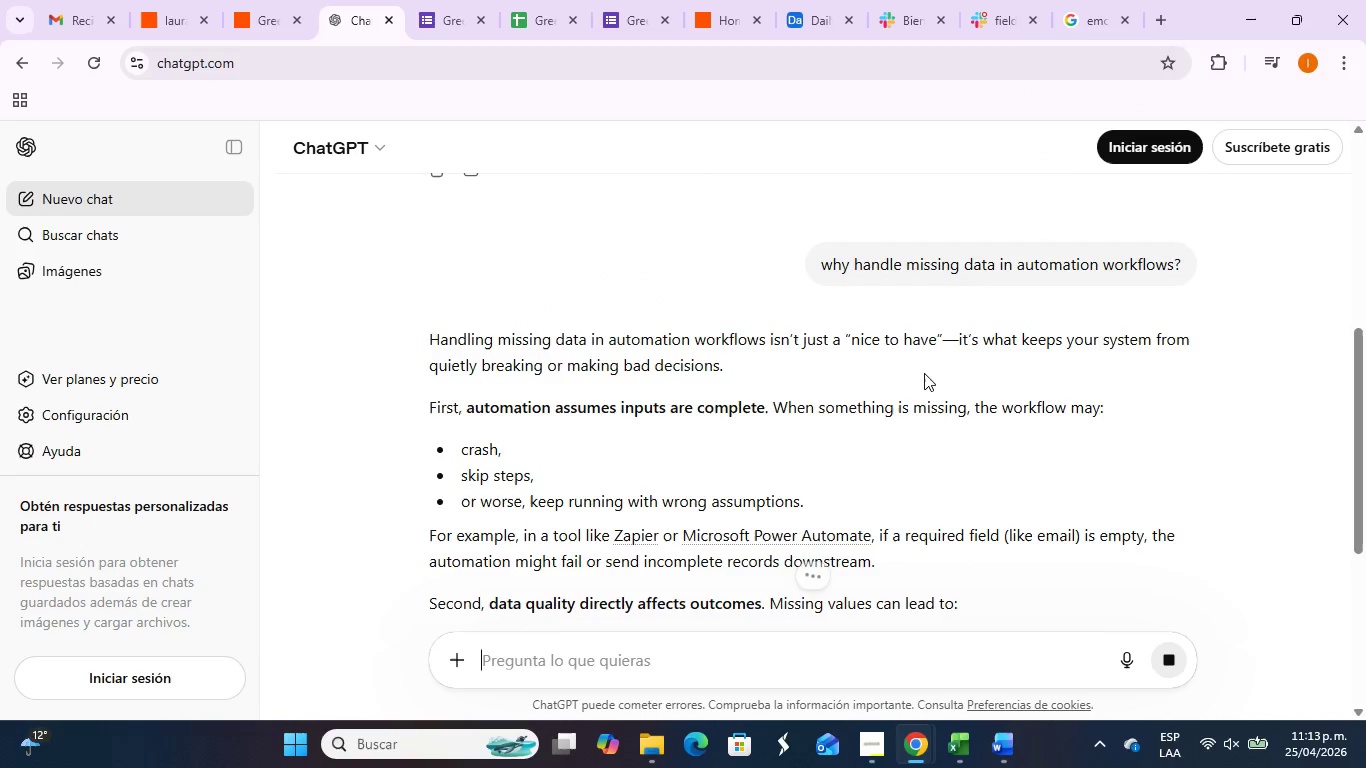 
wait(7.47)
 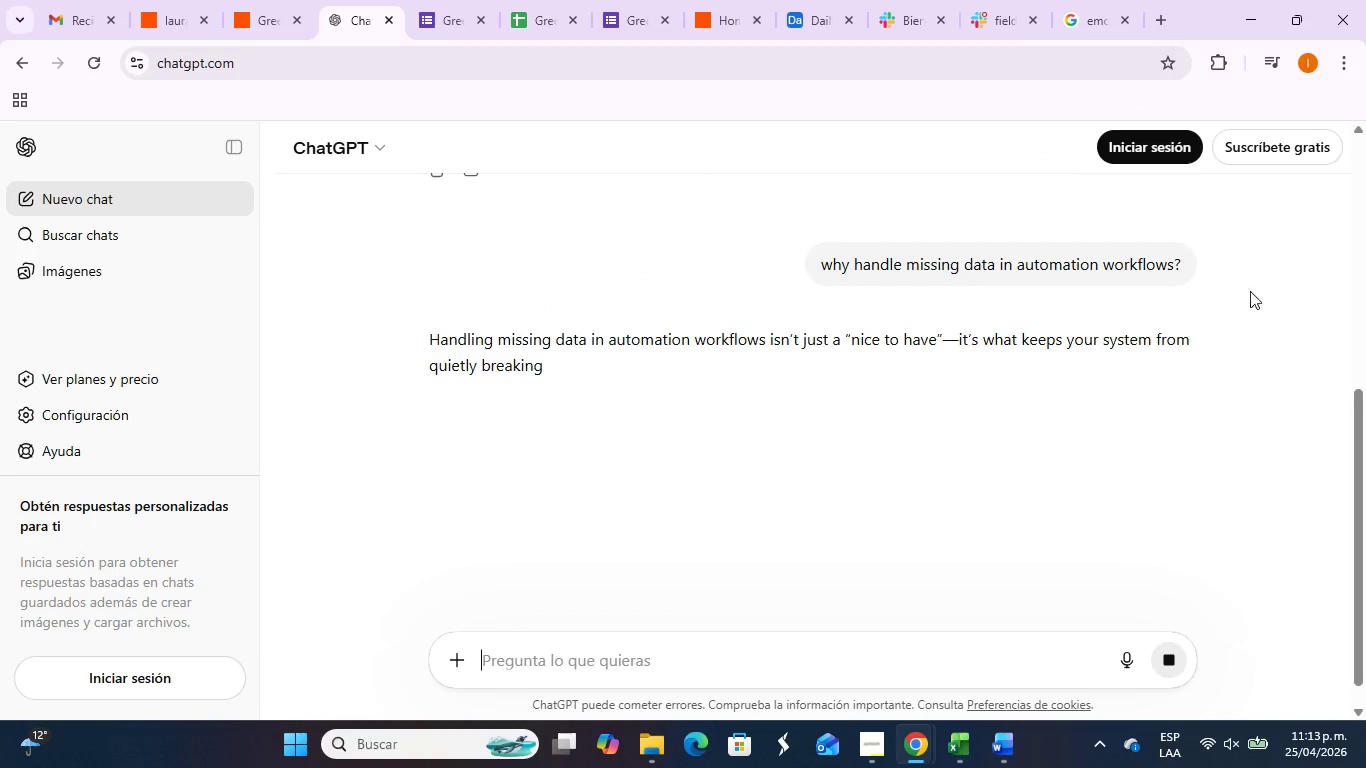 
scroll: coordinate [1033, 403], scroll_direction: down, amount: 1.0
 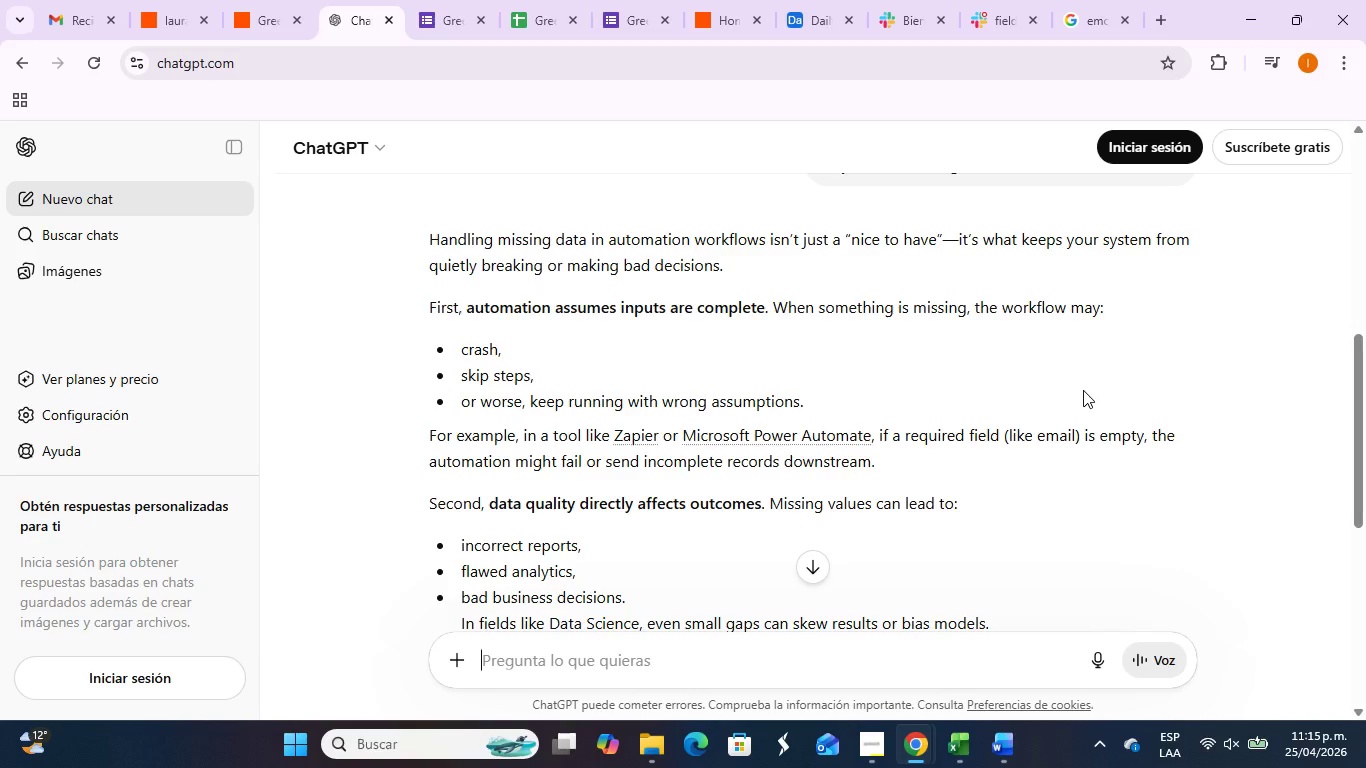 
wait(127.04)
 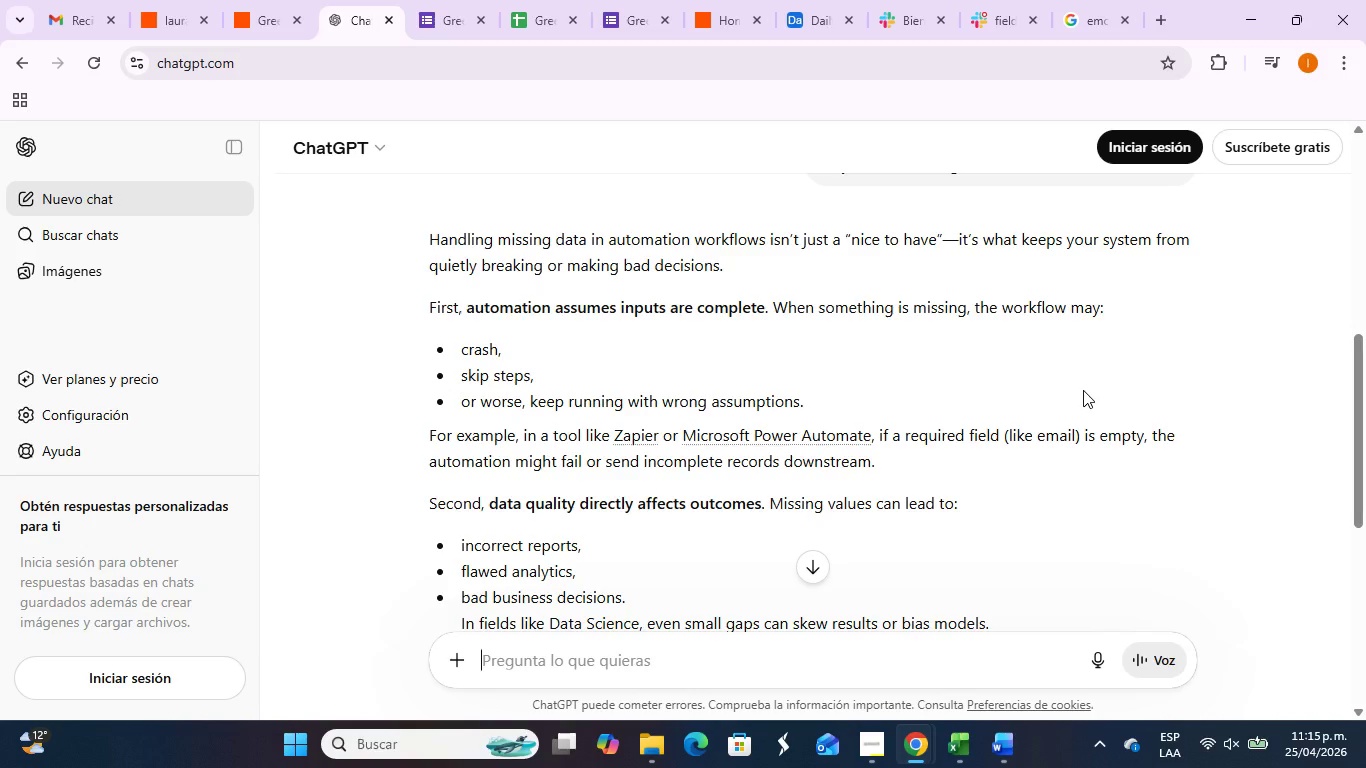 
scroll: coordinate [1118, 430], scroll_direction: down, amount: 3.0
 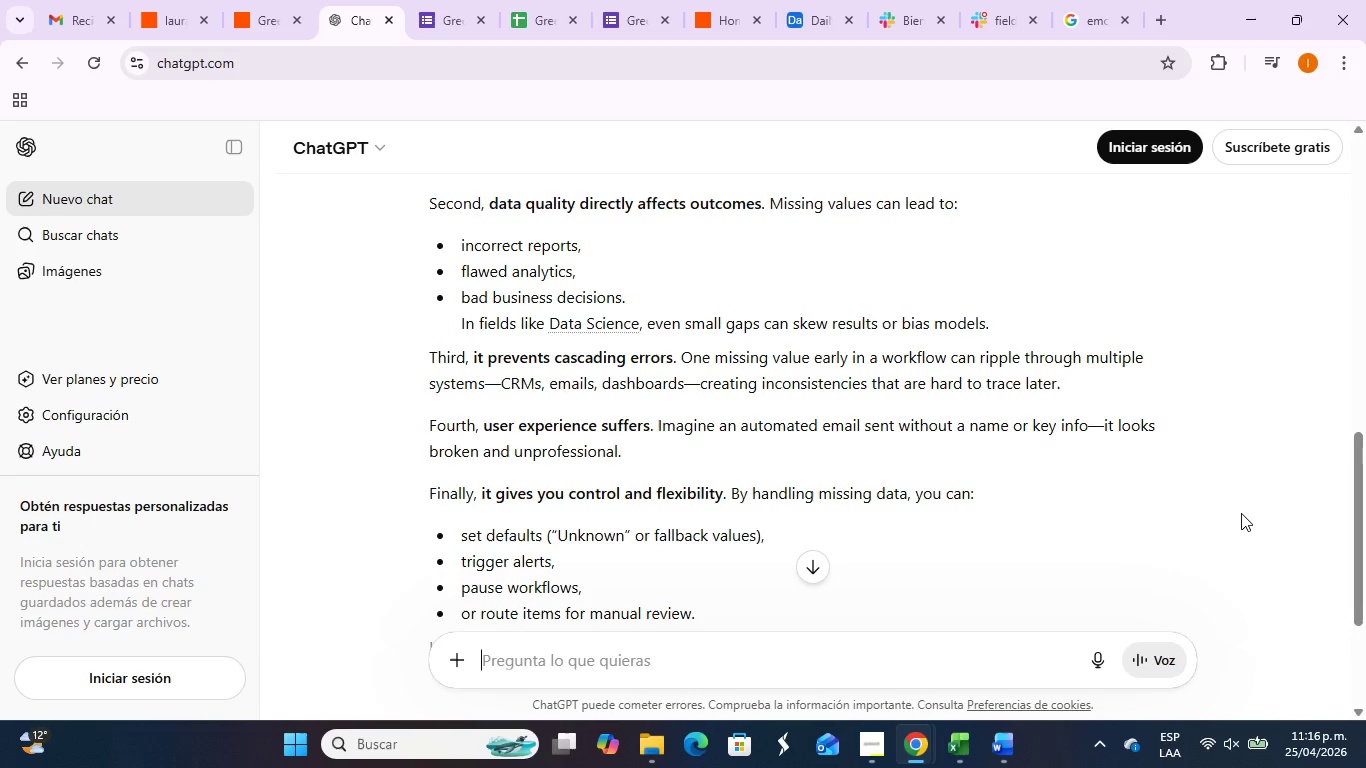 
wait(22.31)
 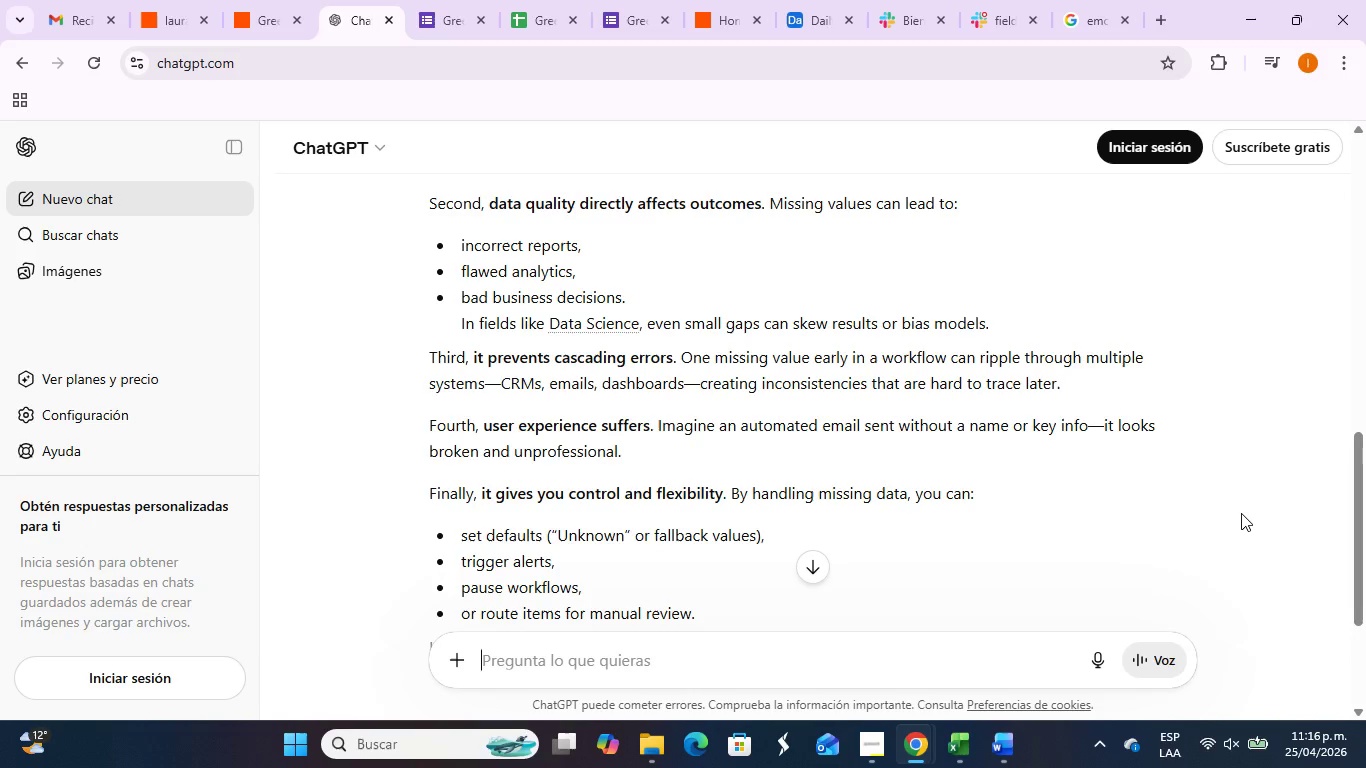 
scroll: coordinate [1254, 511], scroll_direction: down, amount: 2.0
 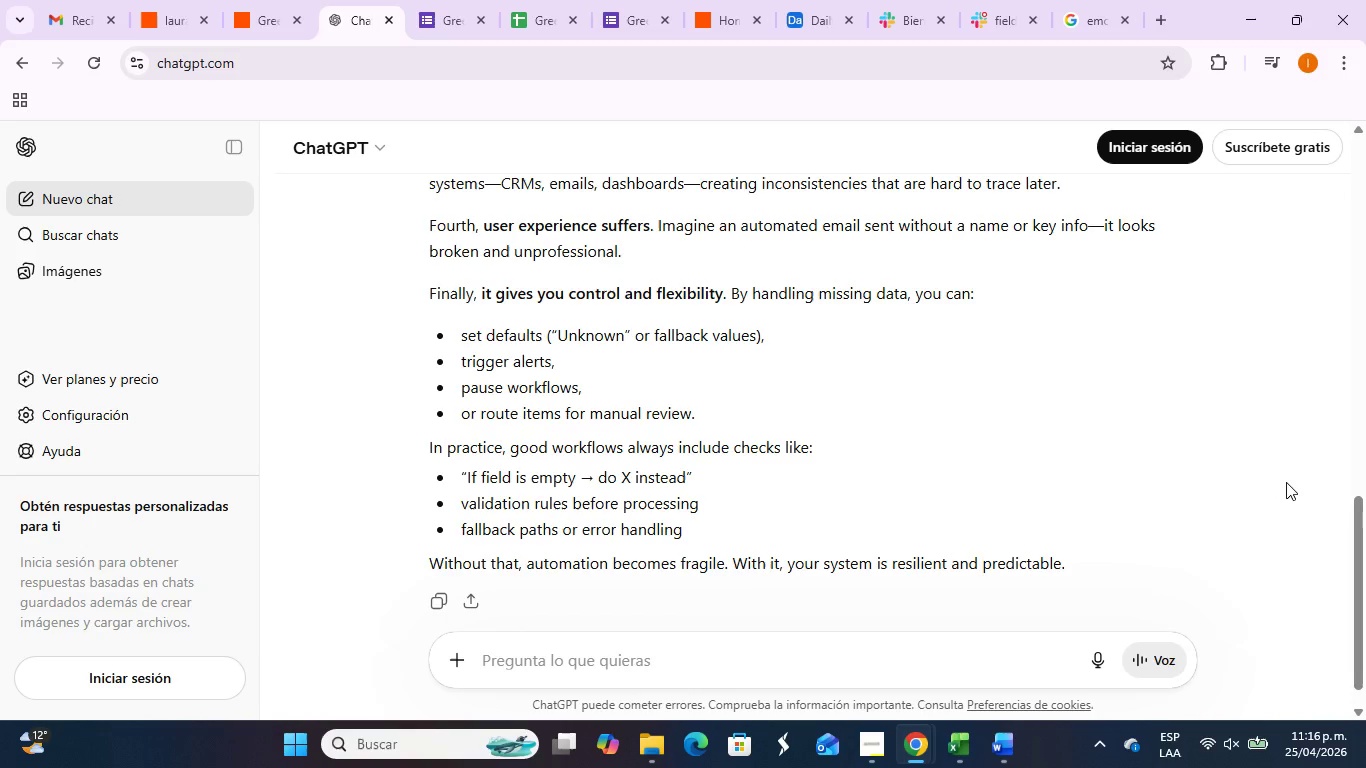 
wait(19.99)
 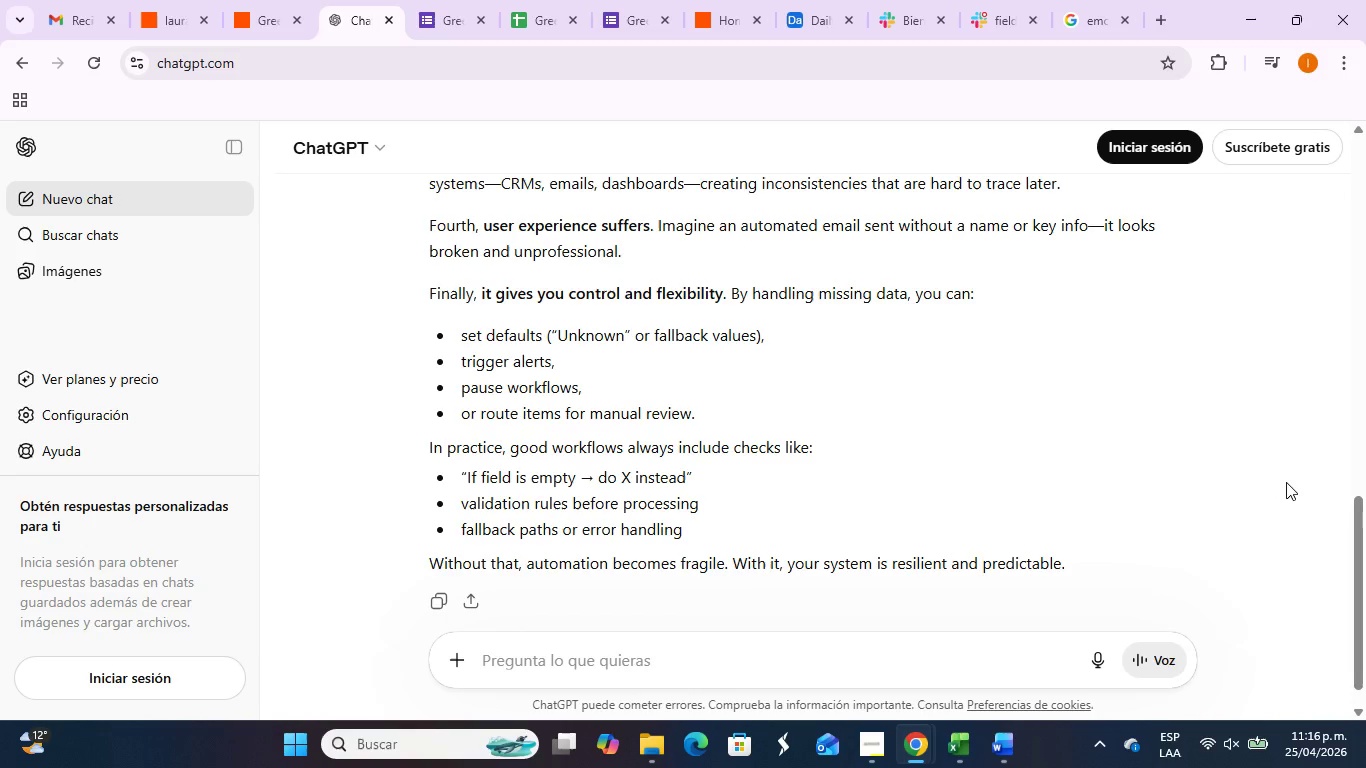 
scroll: coordinate [1277, 478], scroll_direction: down, amount: 1.0
 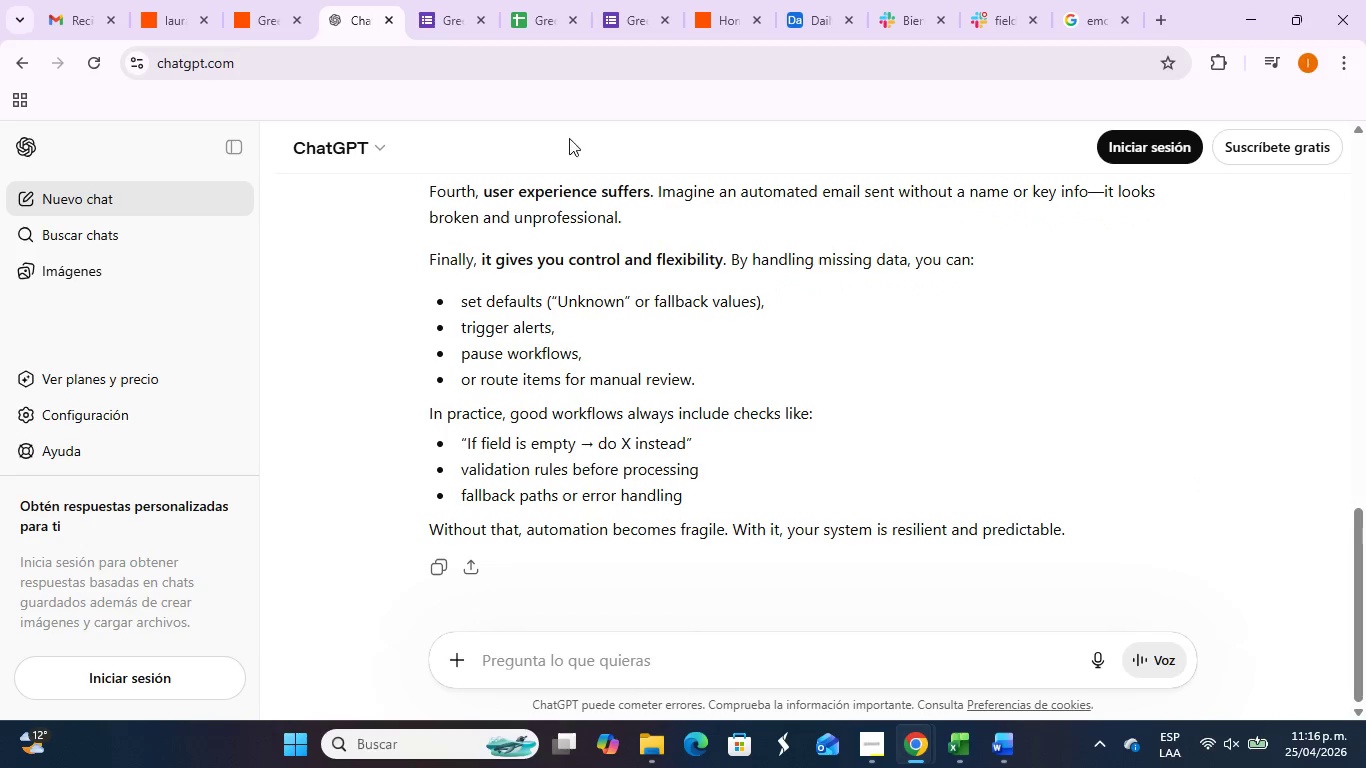 
mouse_move([249, 36])
 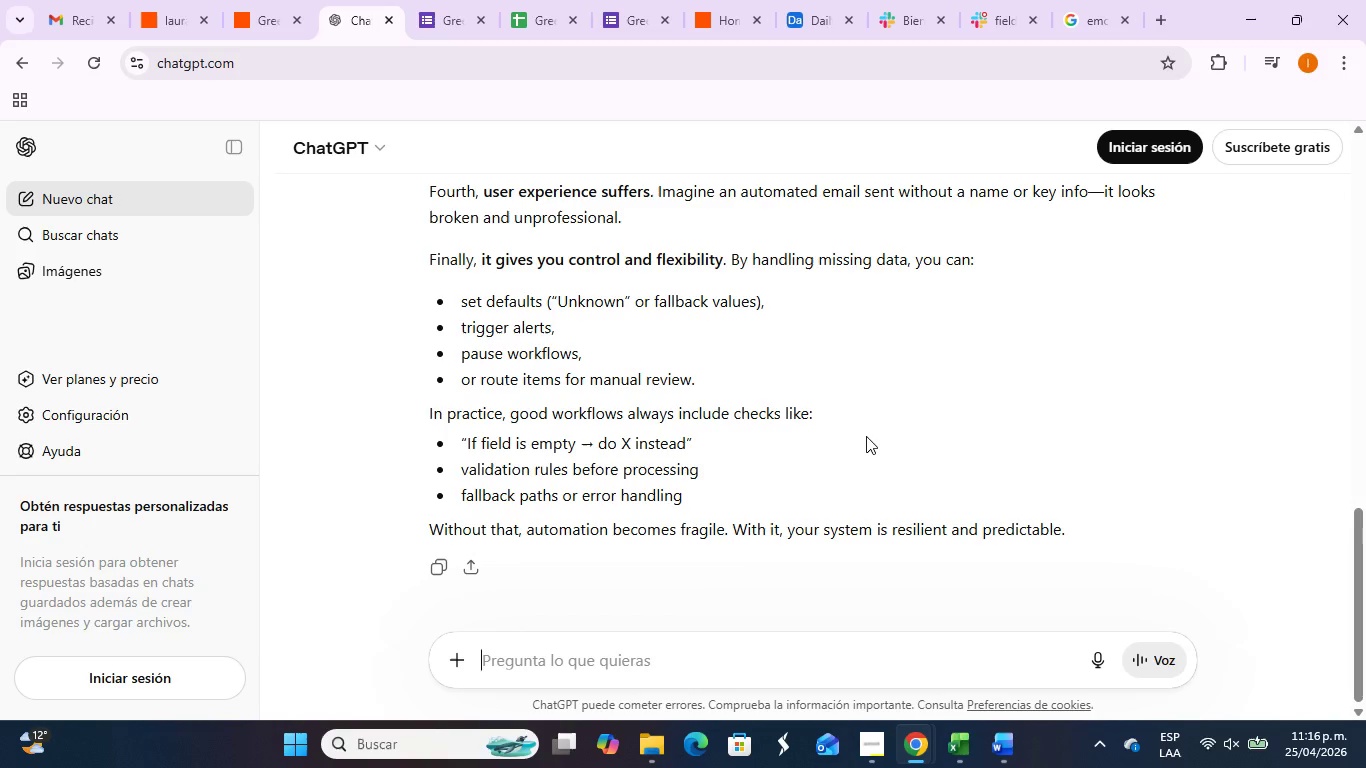 
wait(9.43)
 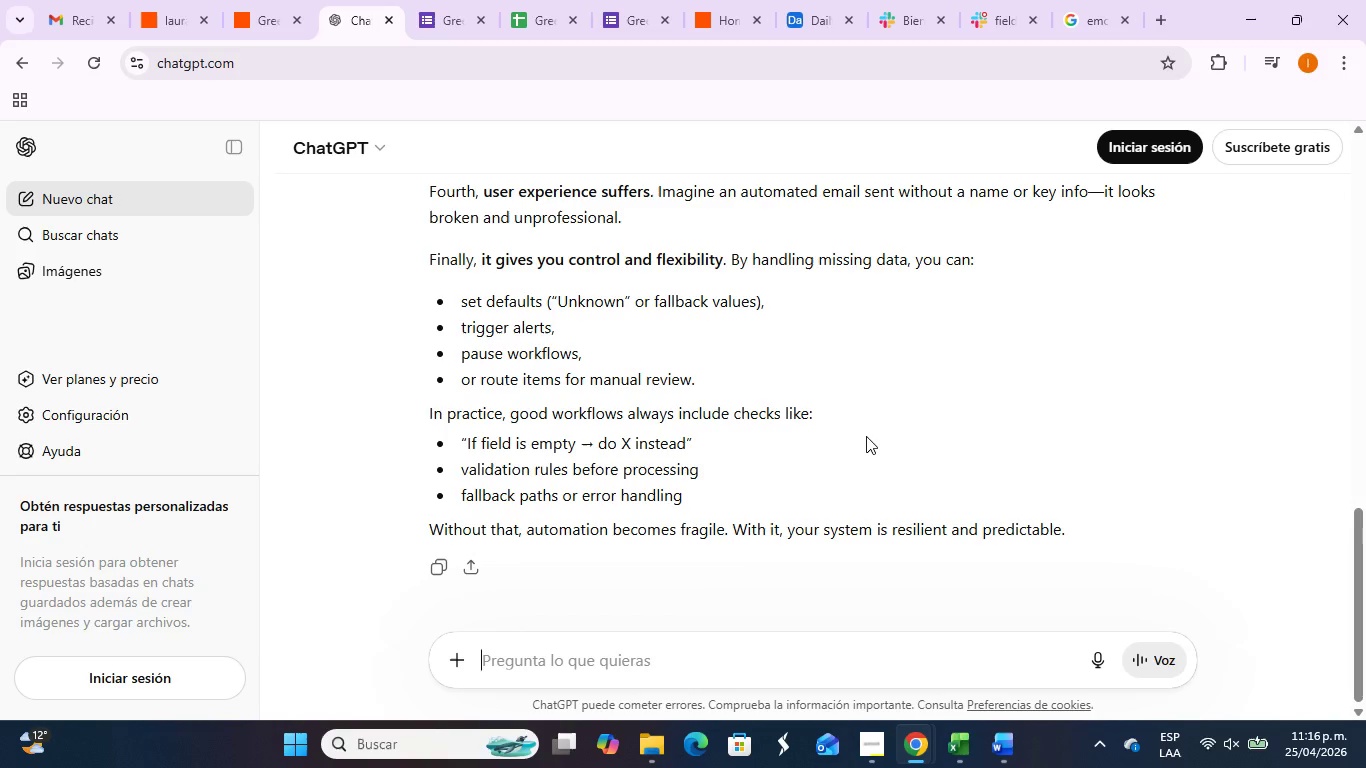 
left_click([262, 9])
 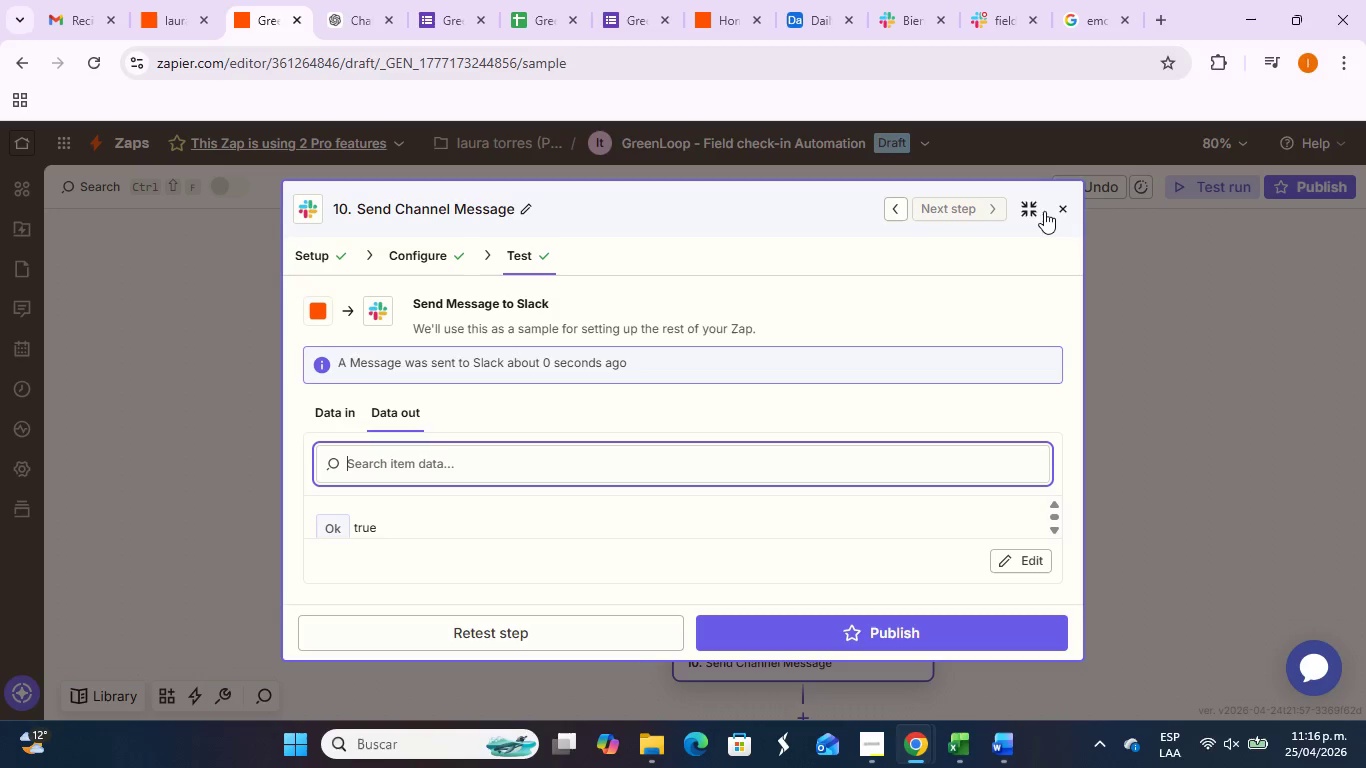 
left_click([1056, 206])
 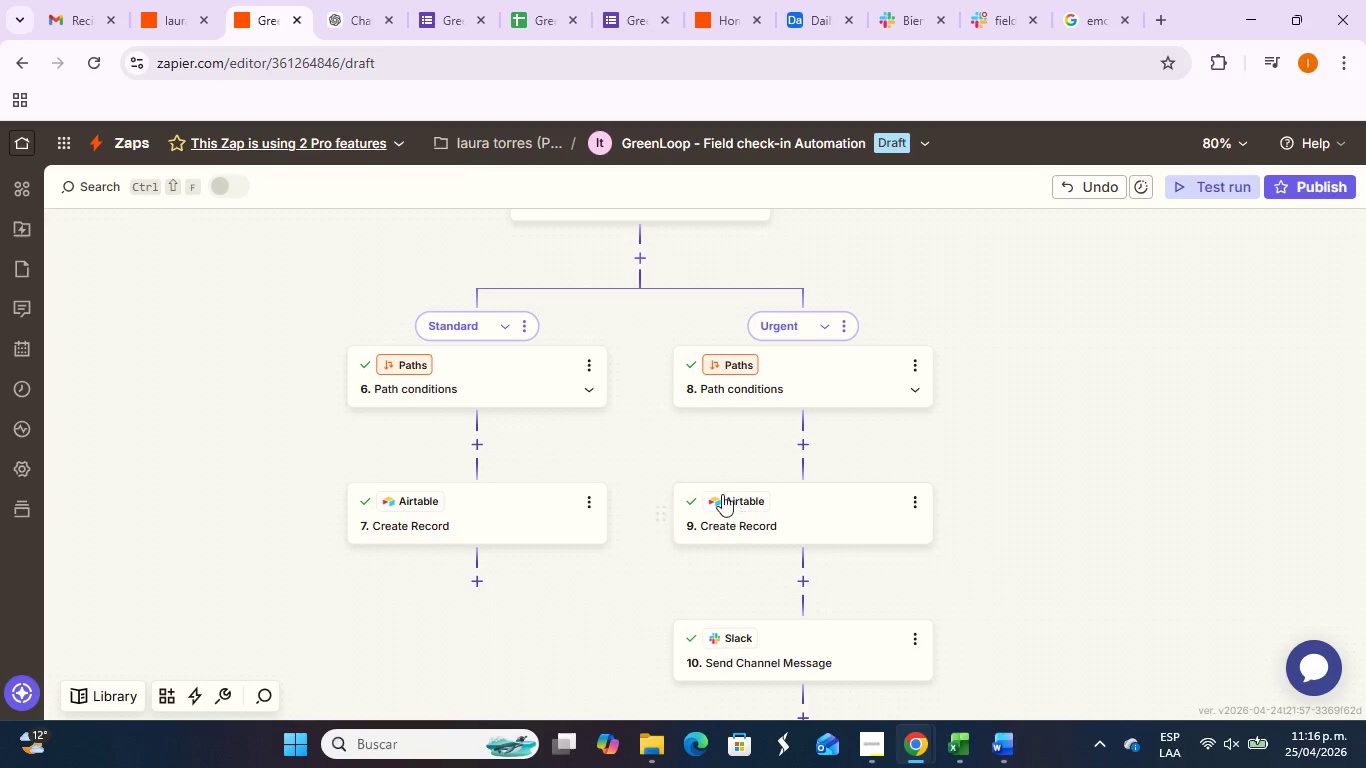 
scroll: coordinate [719, 489], scroll_direction: up, amount: 2.0
 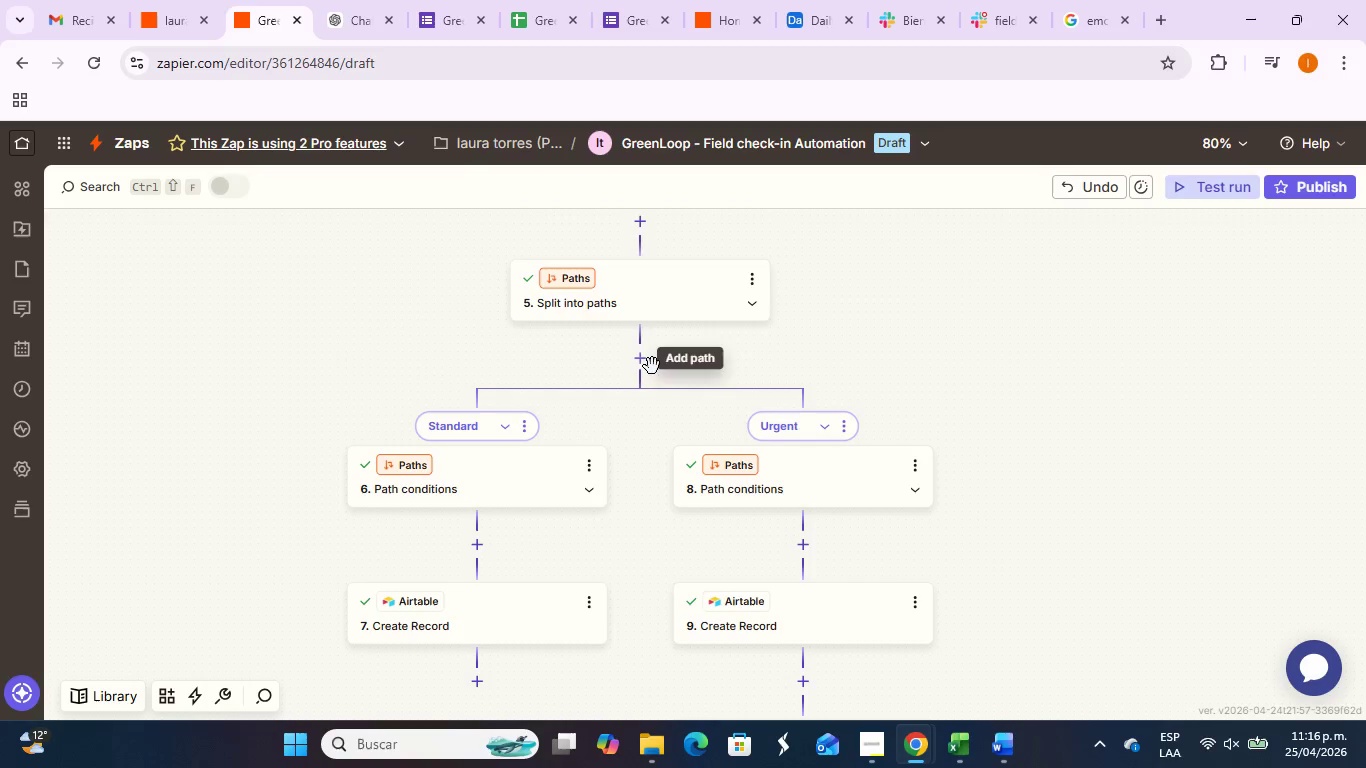 
left_click([652, 366])
 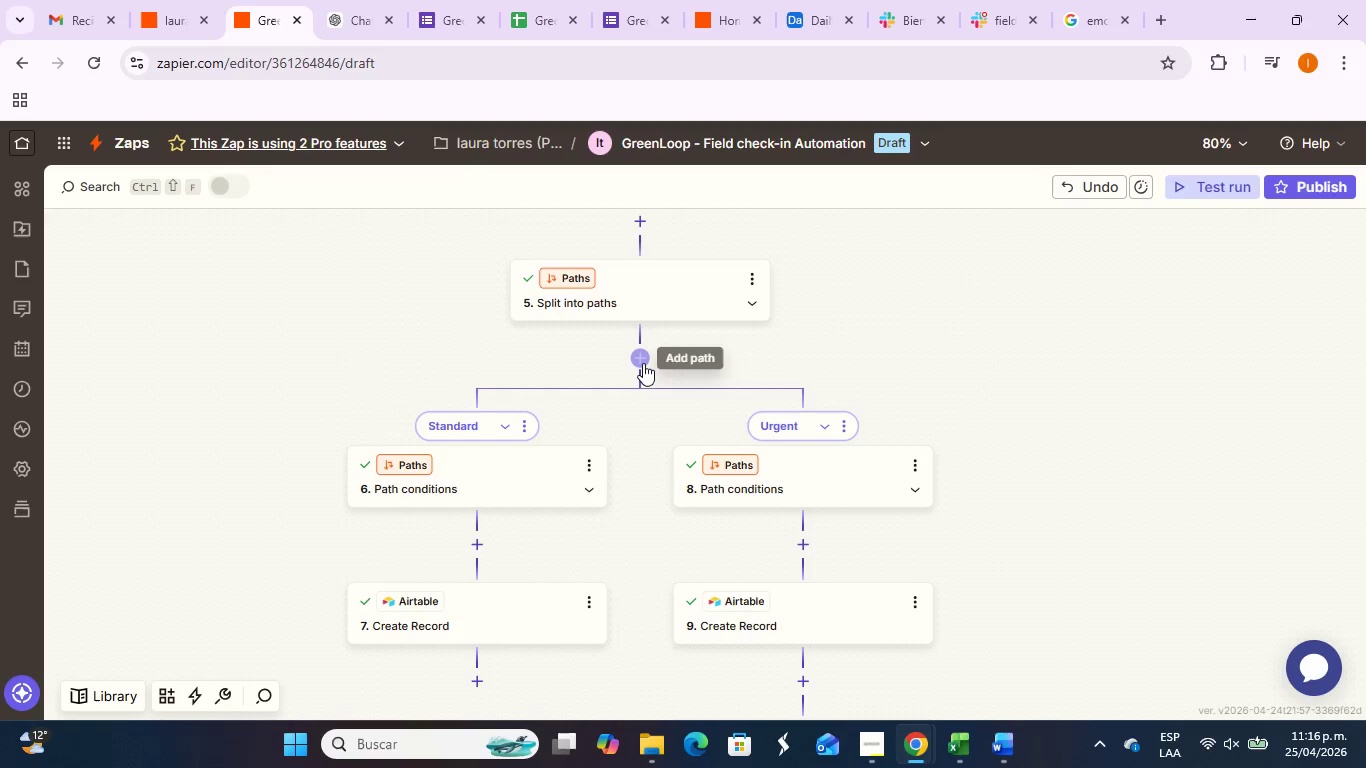 
left_click([643, 363])
 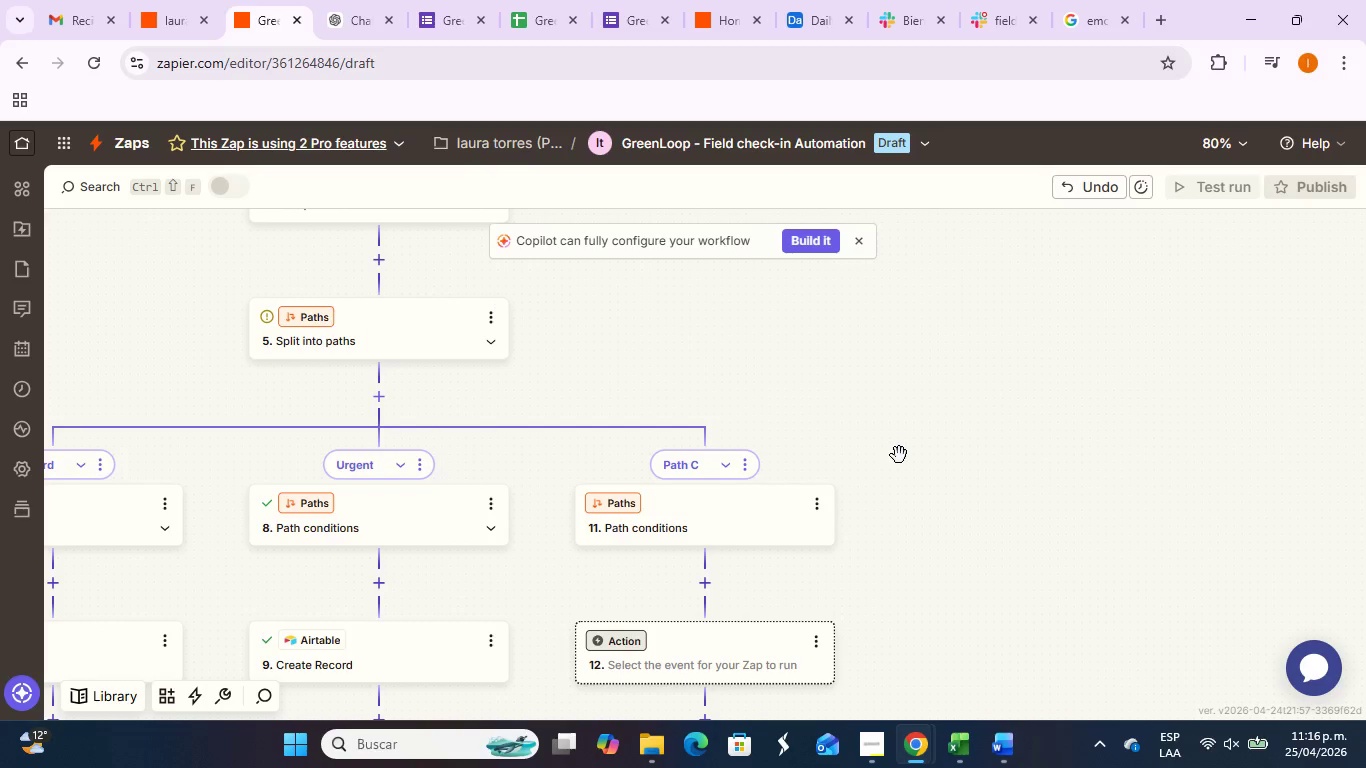 
left_click([749, 460])
 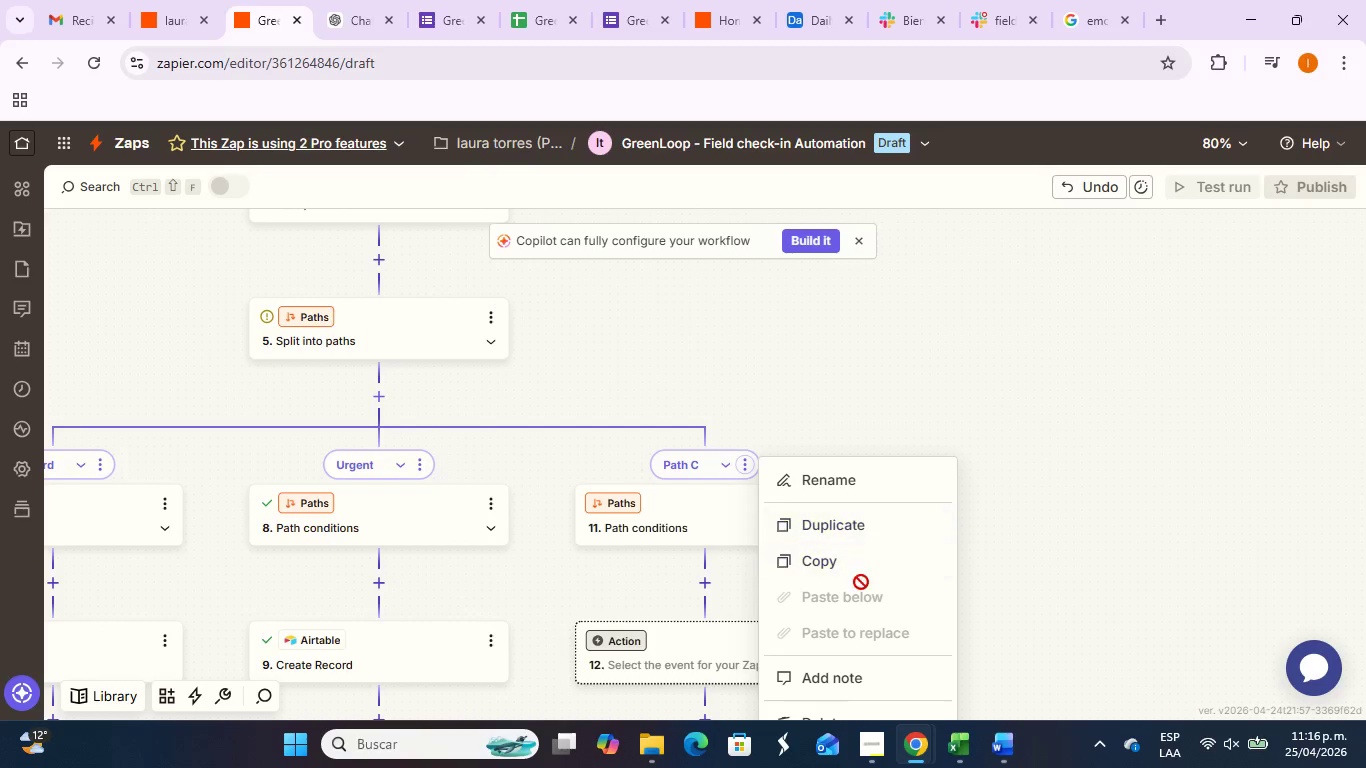 
scroll: coordinate [1067, 560], scroll_direction: down, amount: 5.0
 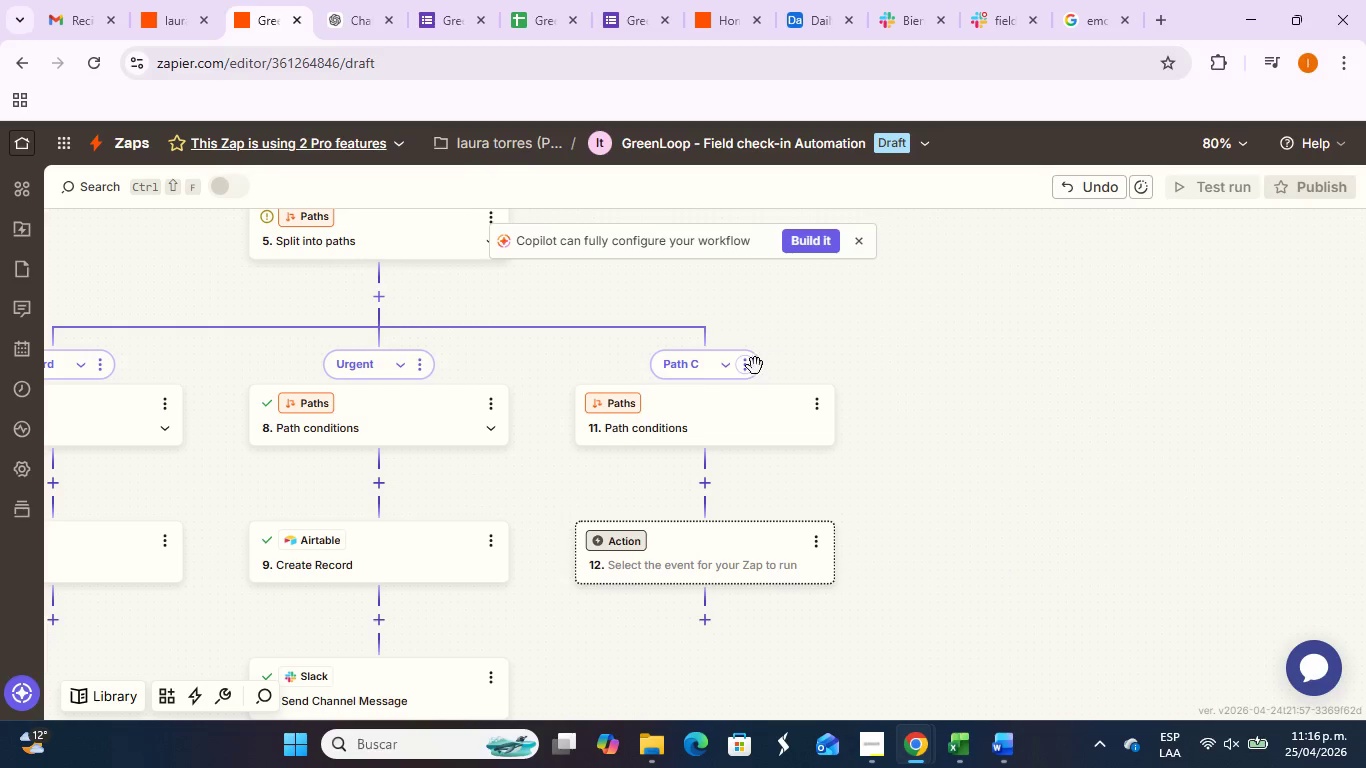 
left_click([743, 364])
 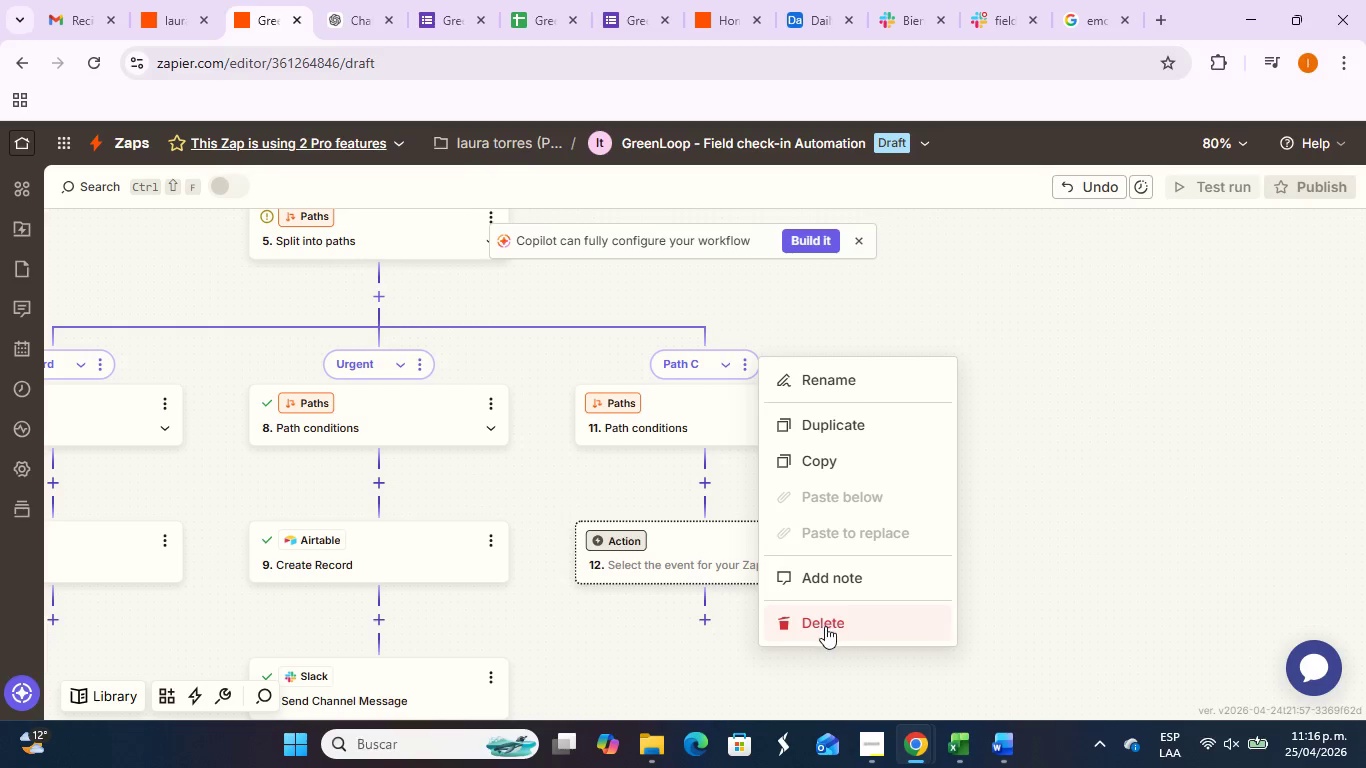 
left_click([825, 626])
 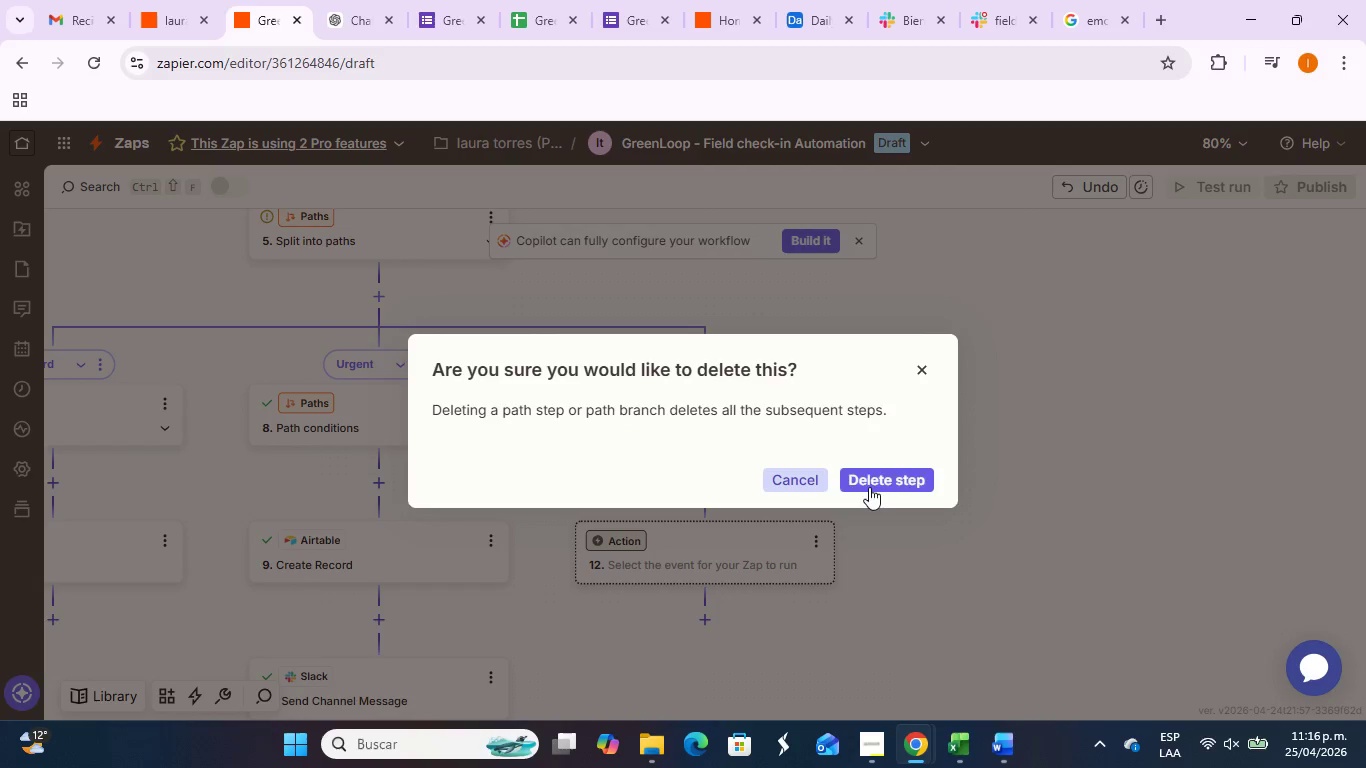 
left_click([874, 478])
 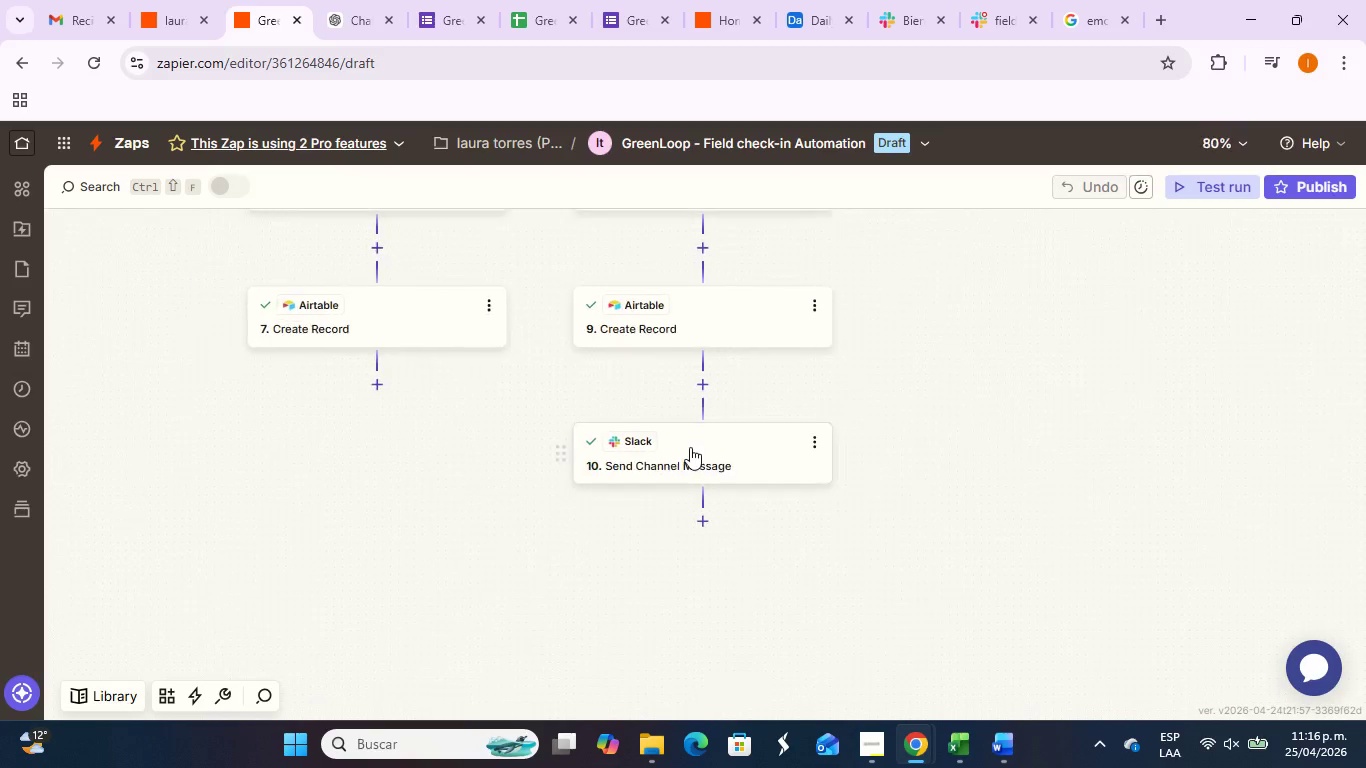 
scroll: coordinate [574, 386], scroll_direction: up, amount: 8.0
 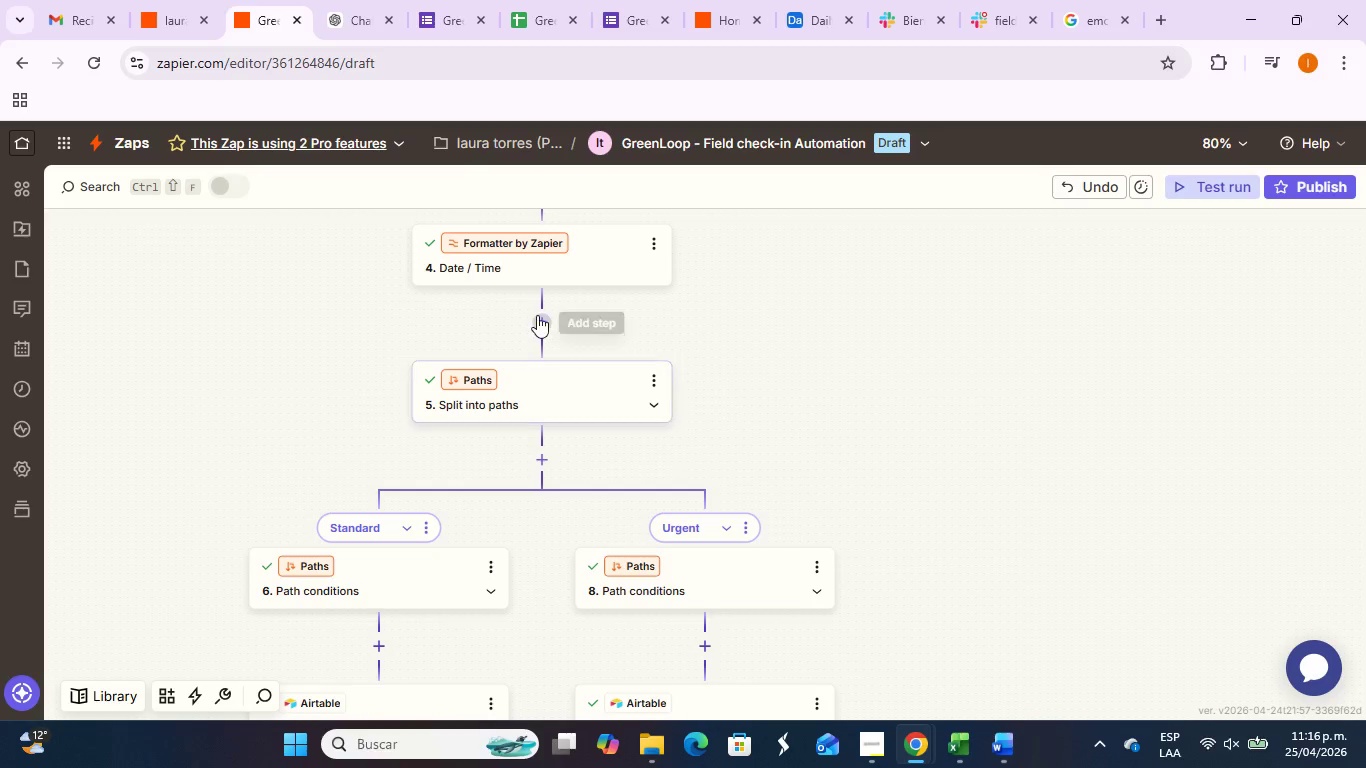 
left_click([537, 315])
 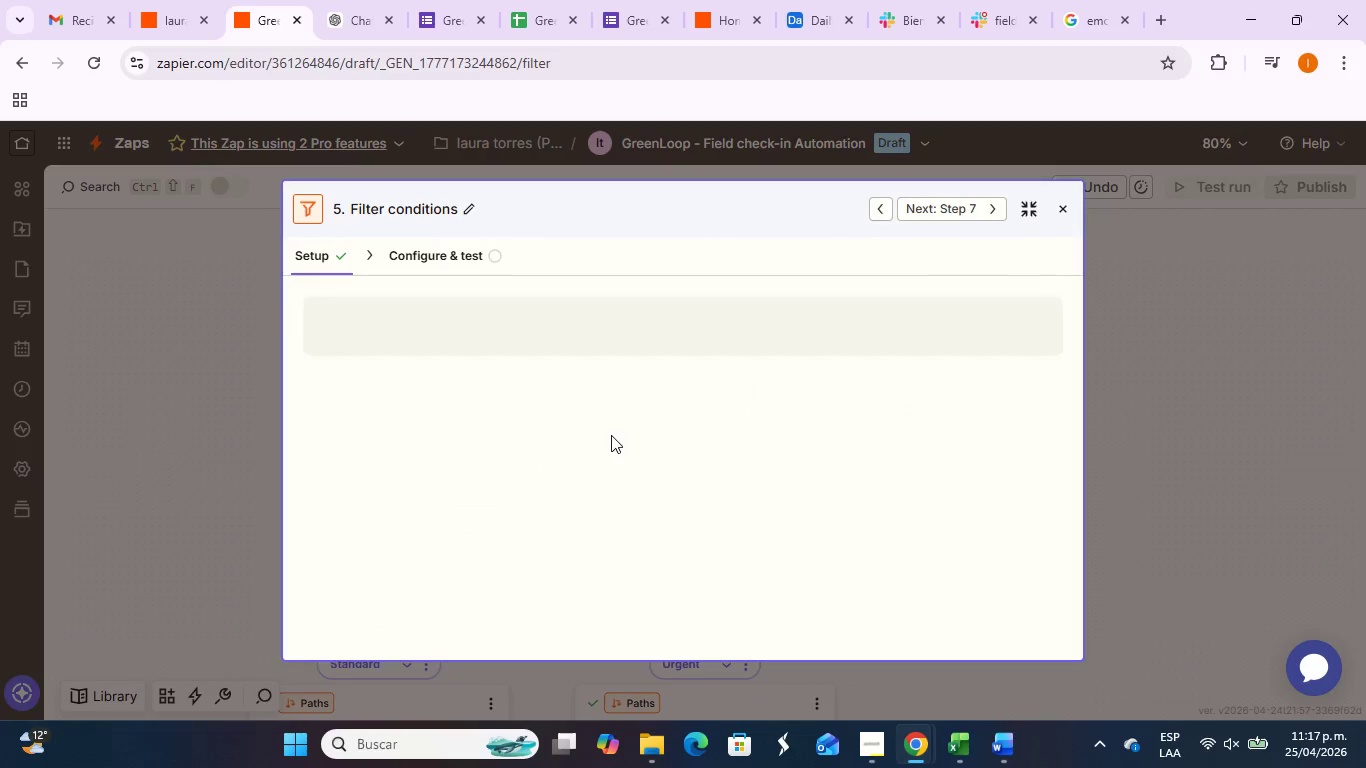 
left_click([478, 334])
 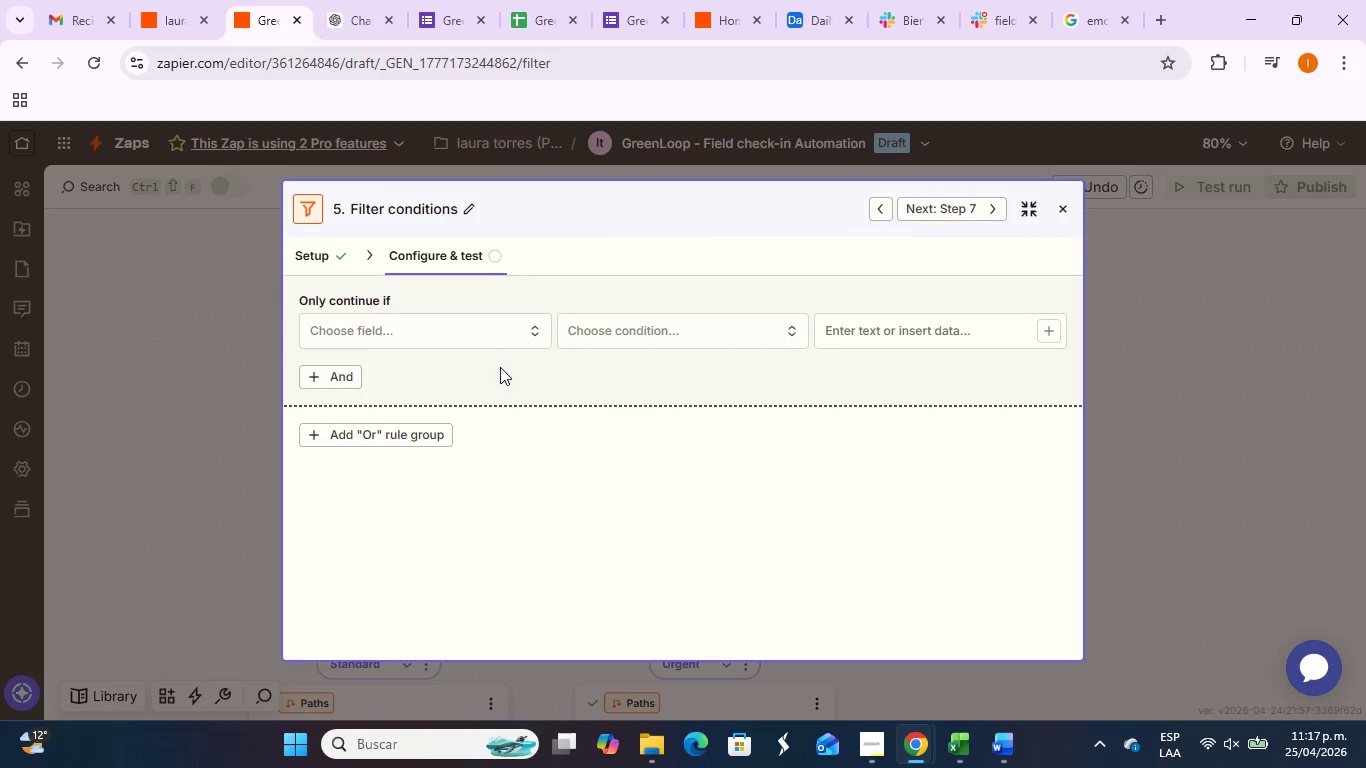 
left_click([469, 331])
 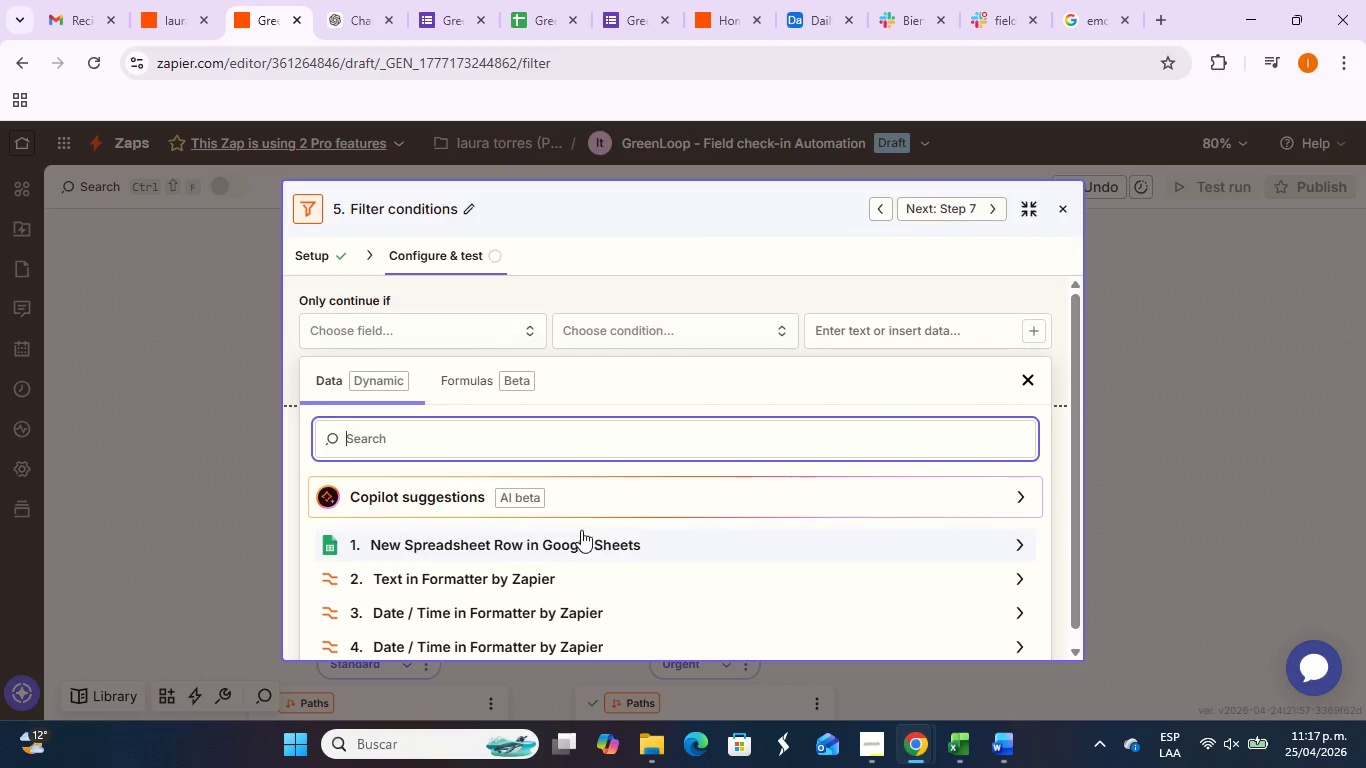 
scroll: coordinate [612, 539], scroll_direction: down, amount: 1.0
 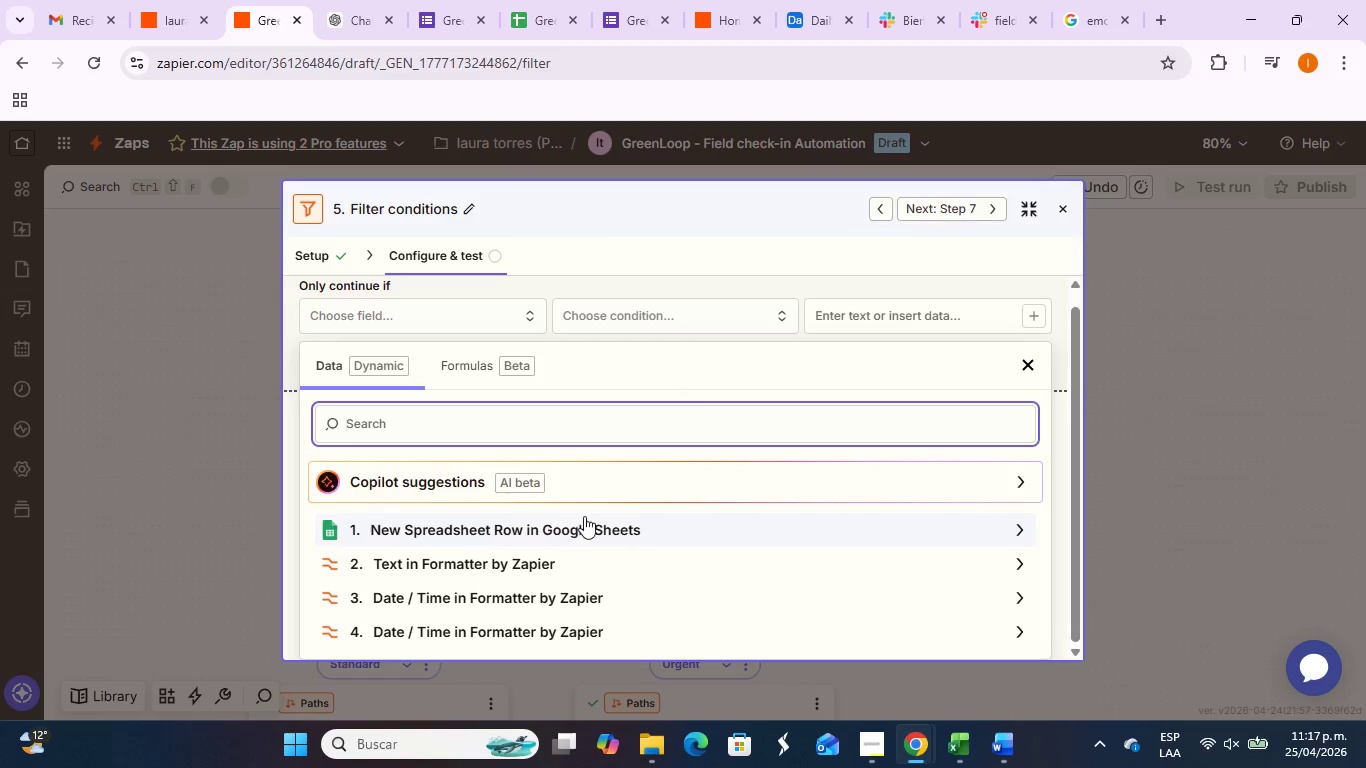 
left_click_drag(start_coordinate=[582, 525], to_coordinate=[589, 523])
 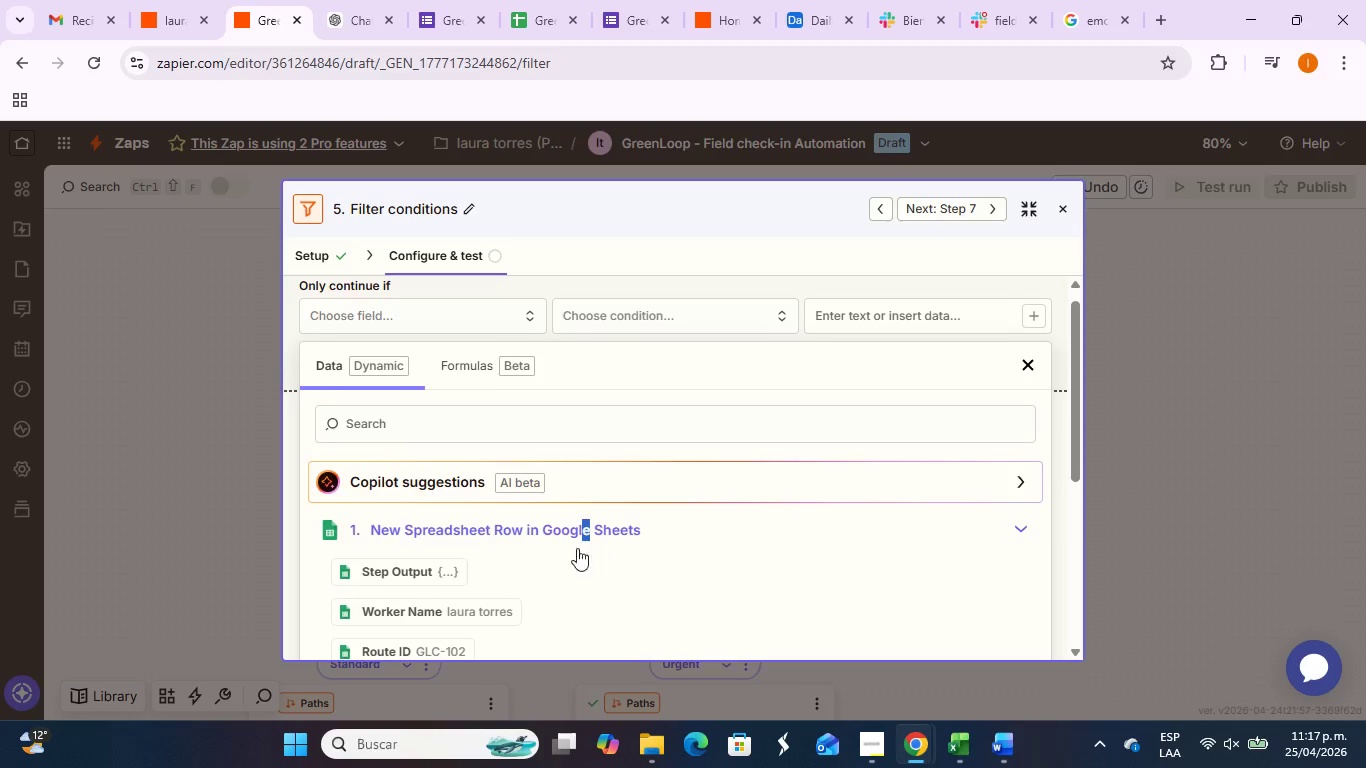 
scroll: coordinate [571, 559], scroll_direction: down, amount: 1.0
 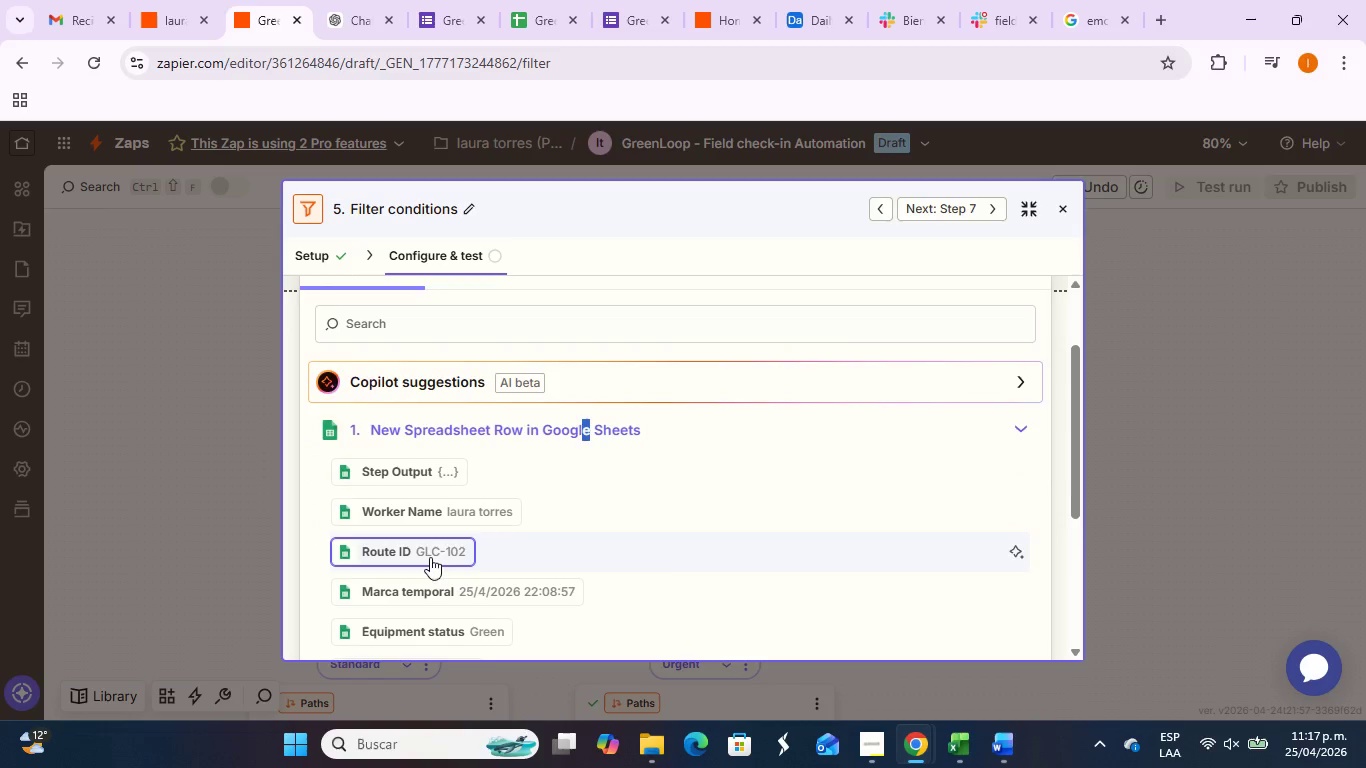 
left_click([429, 549])
 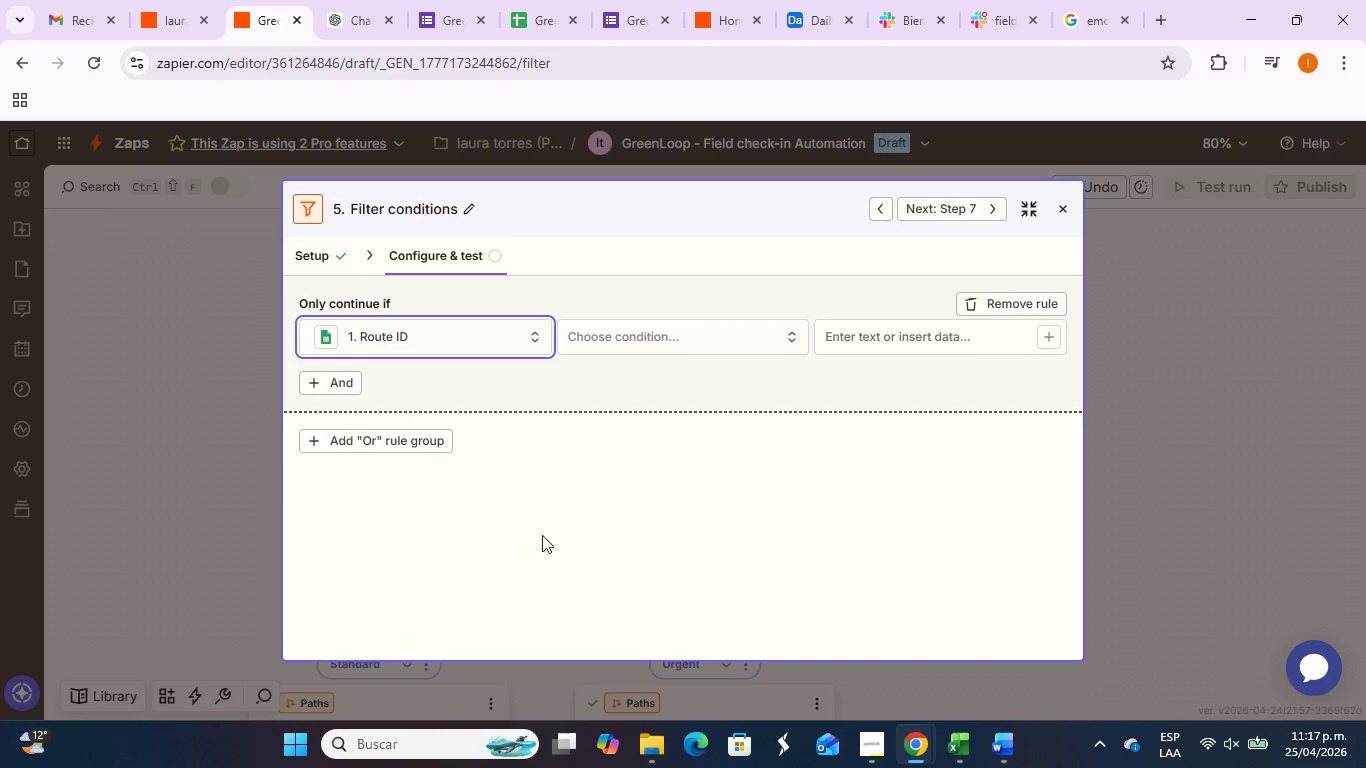 
scroll: coordinate [630, 502], scroll_direction: up, amount: 1.0
 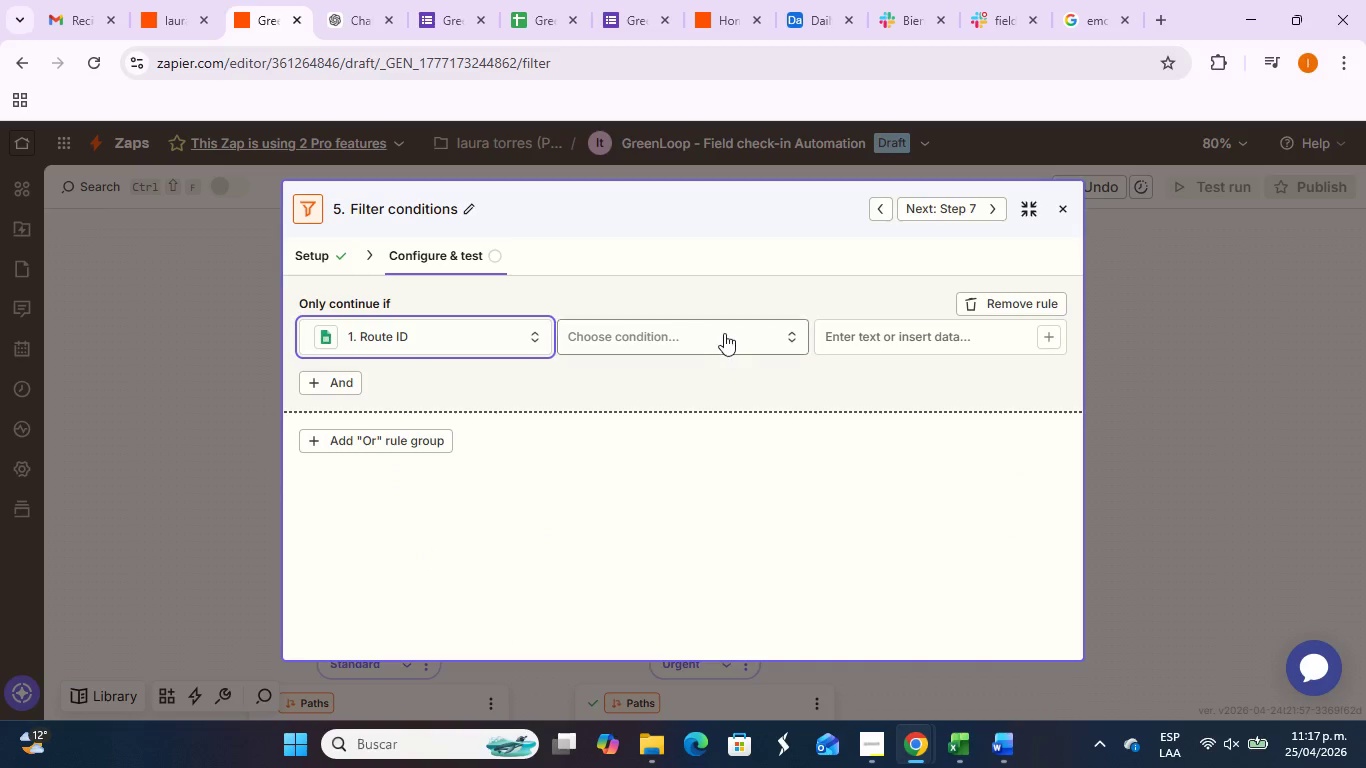 
left_click([727, 331])
 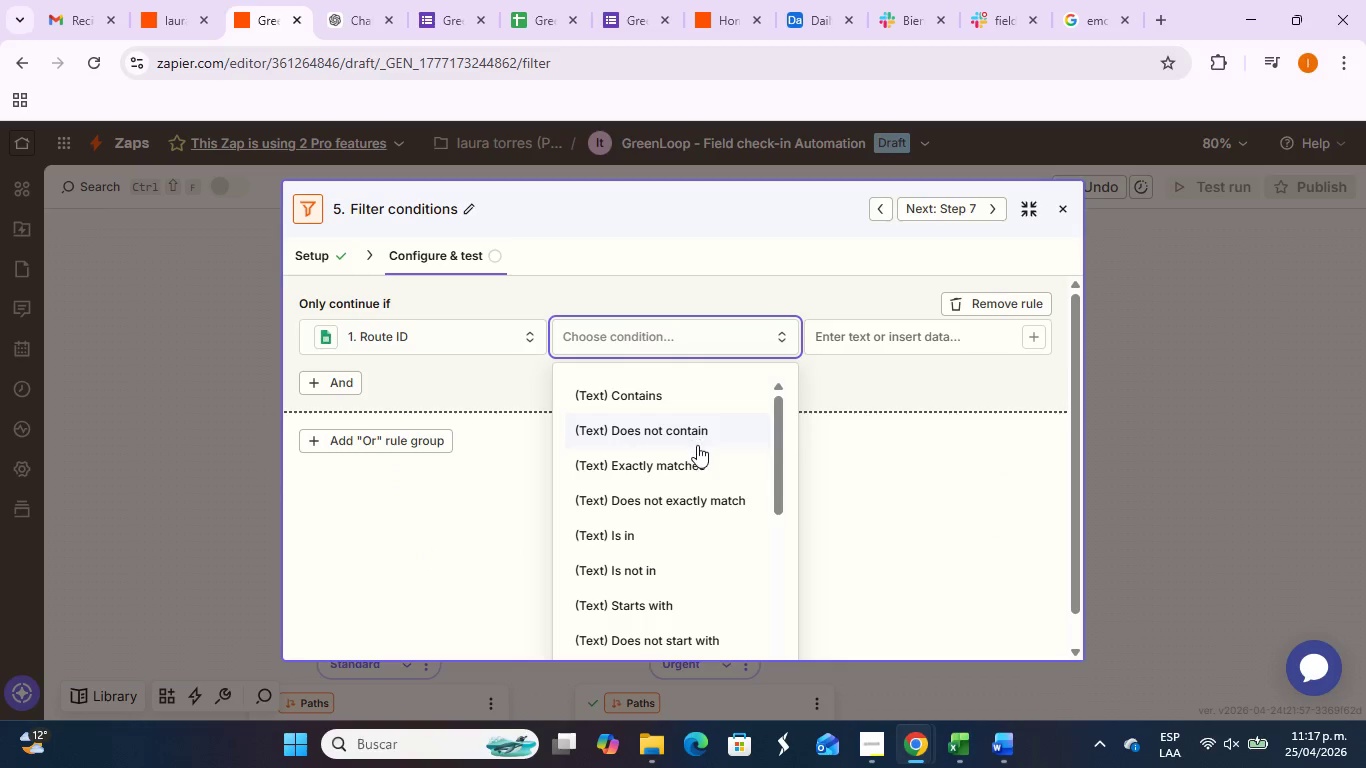 
left_click([675, 387])
 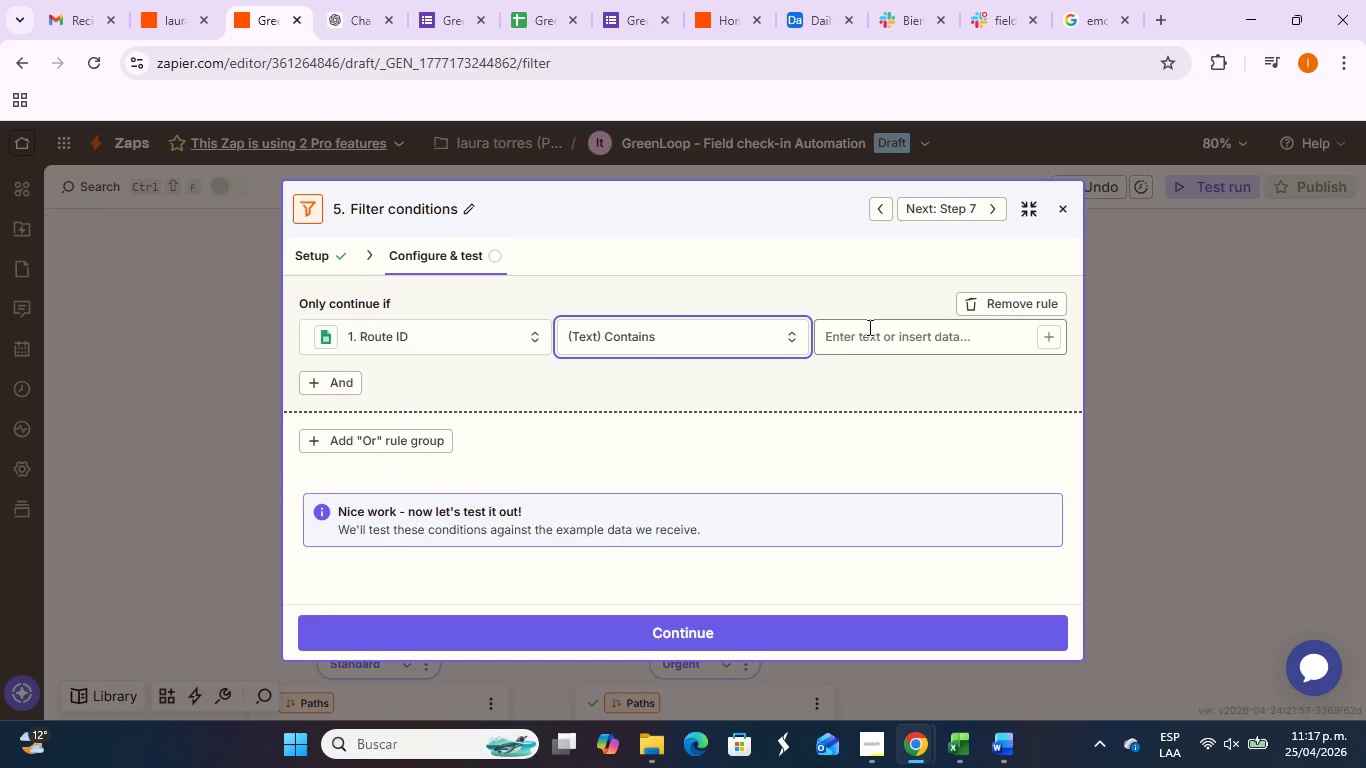 
left_click([871, 329])
 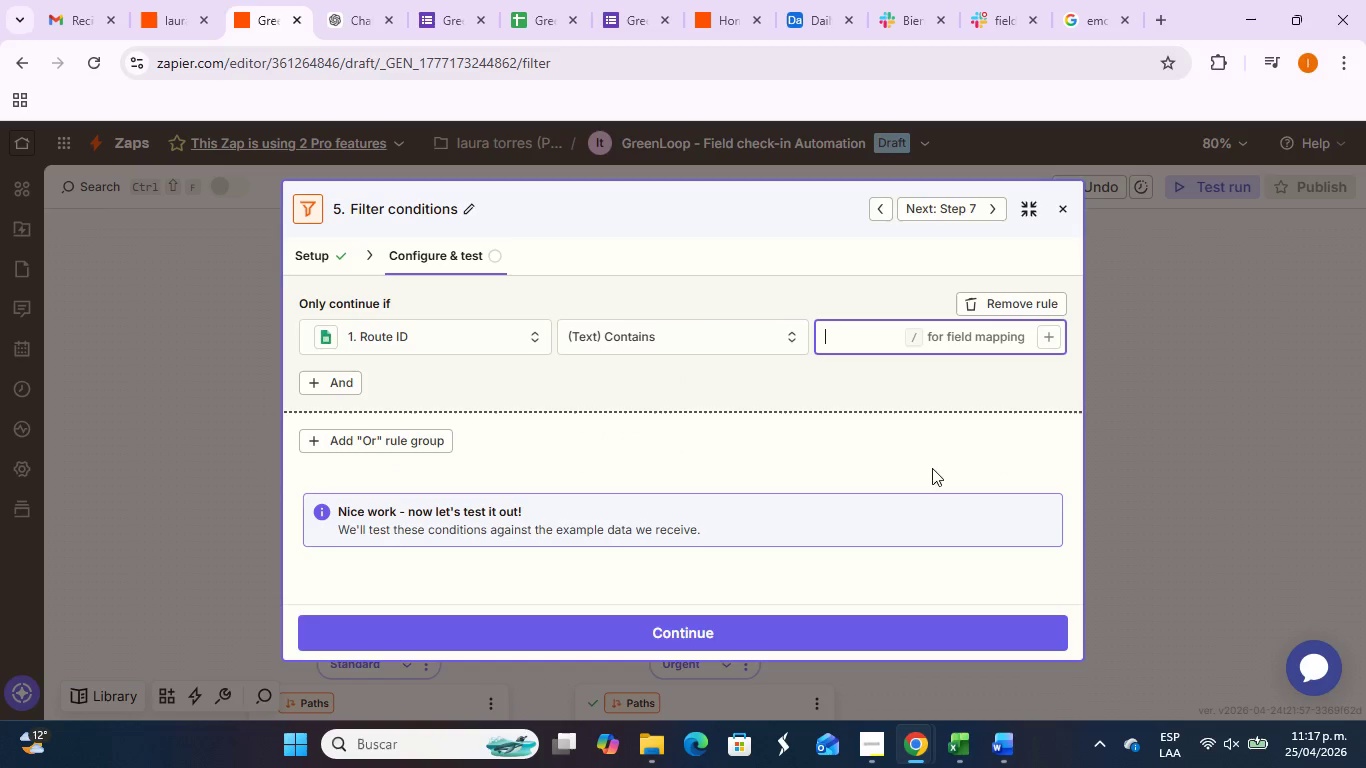 
key(Alt+Tab)
 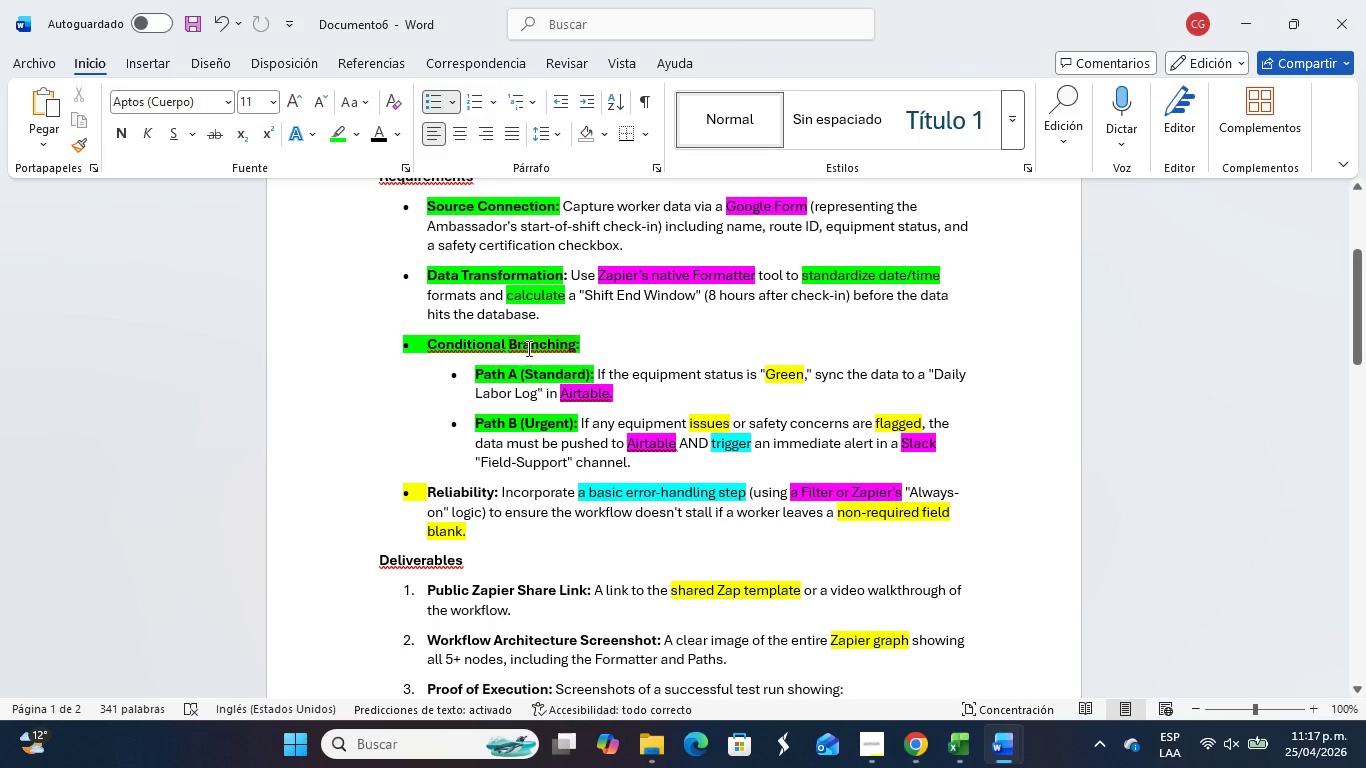 
scroll: coordinate [545, 366], scroll_direction: up, amount: 3.0
 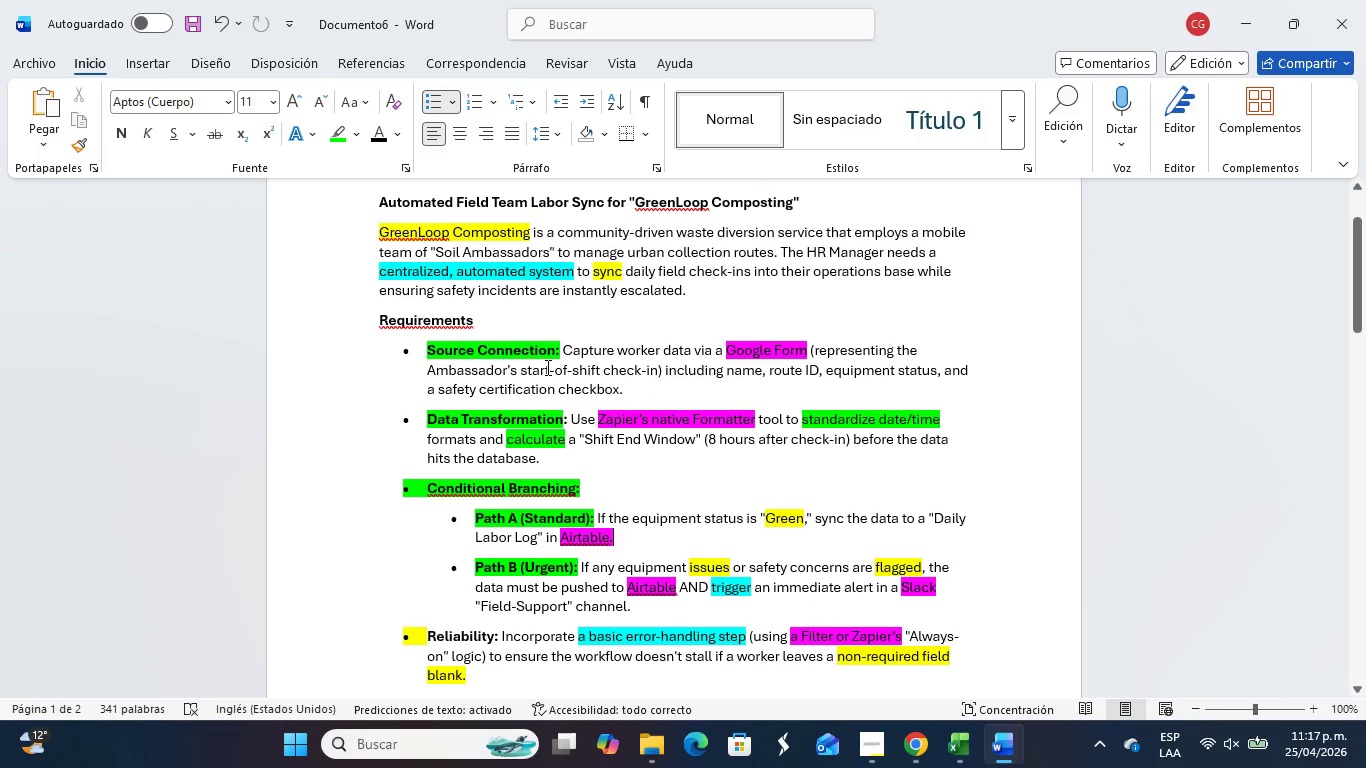 
key(Alt+Tab)
 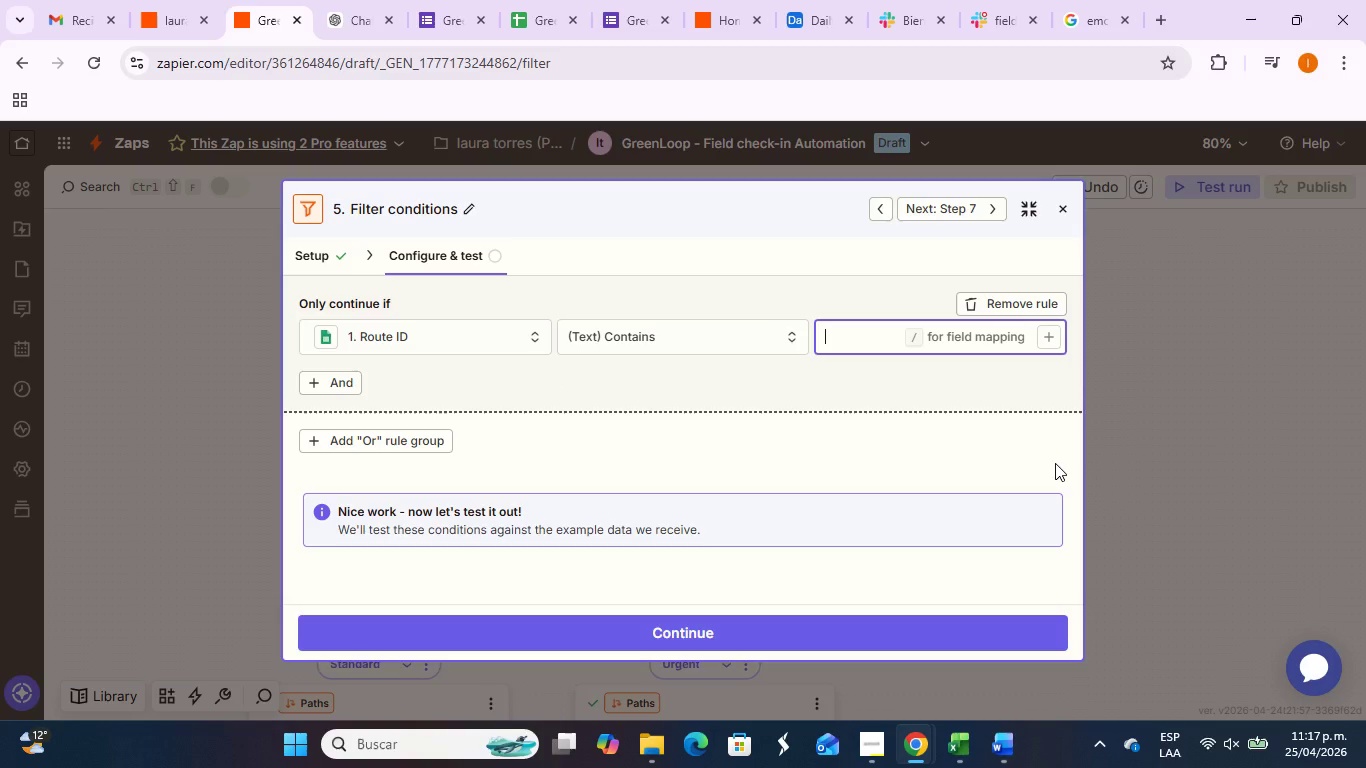 
type(GLC)
 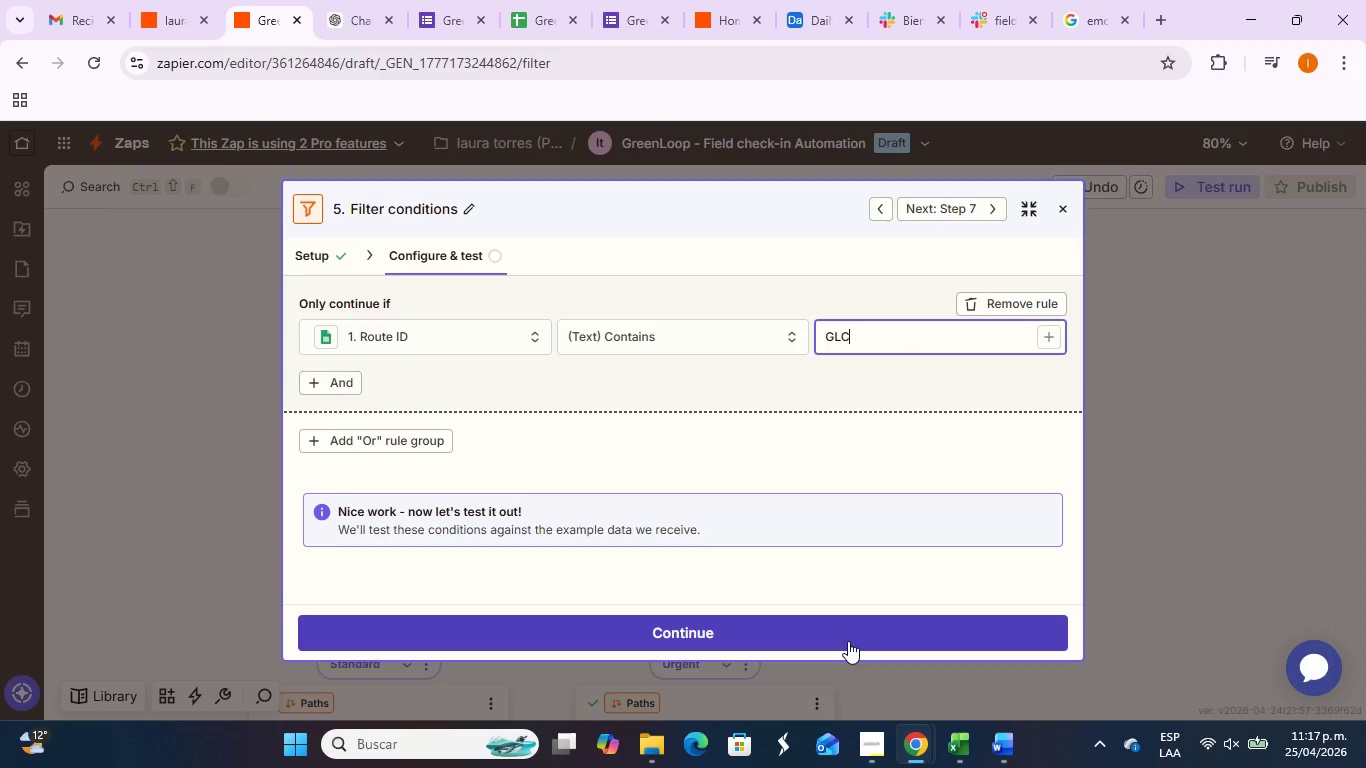 
left_click([846, 640])
 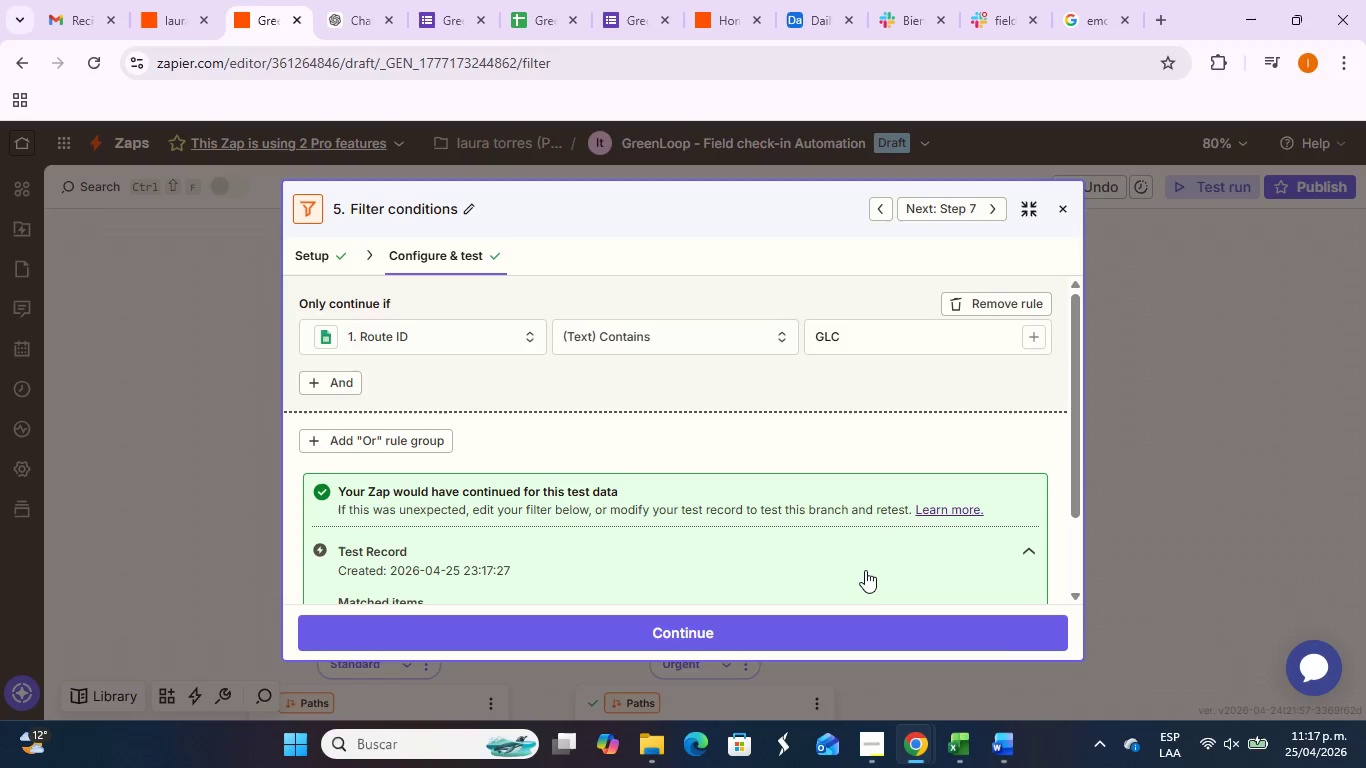 
scroll: coordinate [854, 546], scroll_direction: down, amount: 2.0
 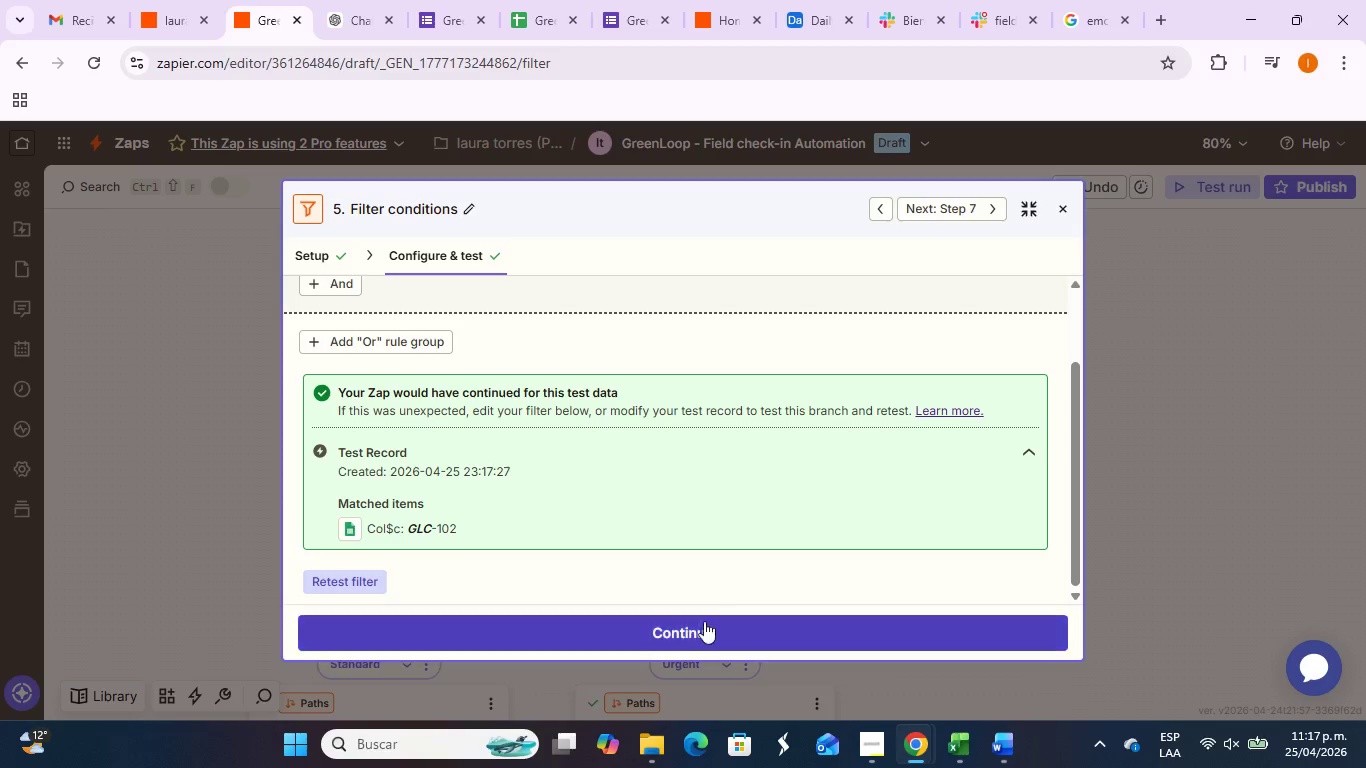 
left_click([689, 629])
 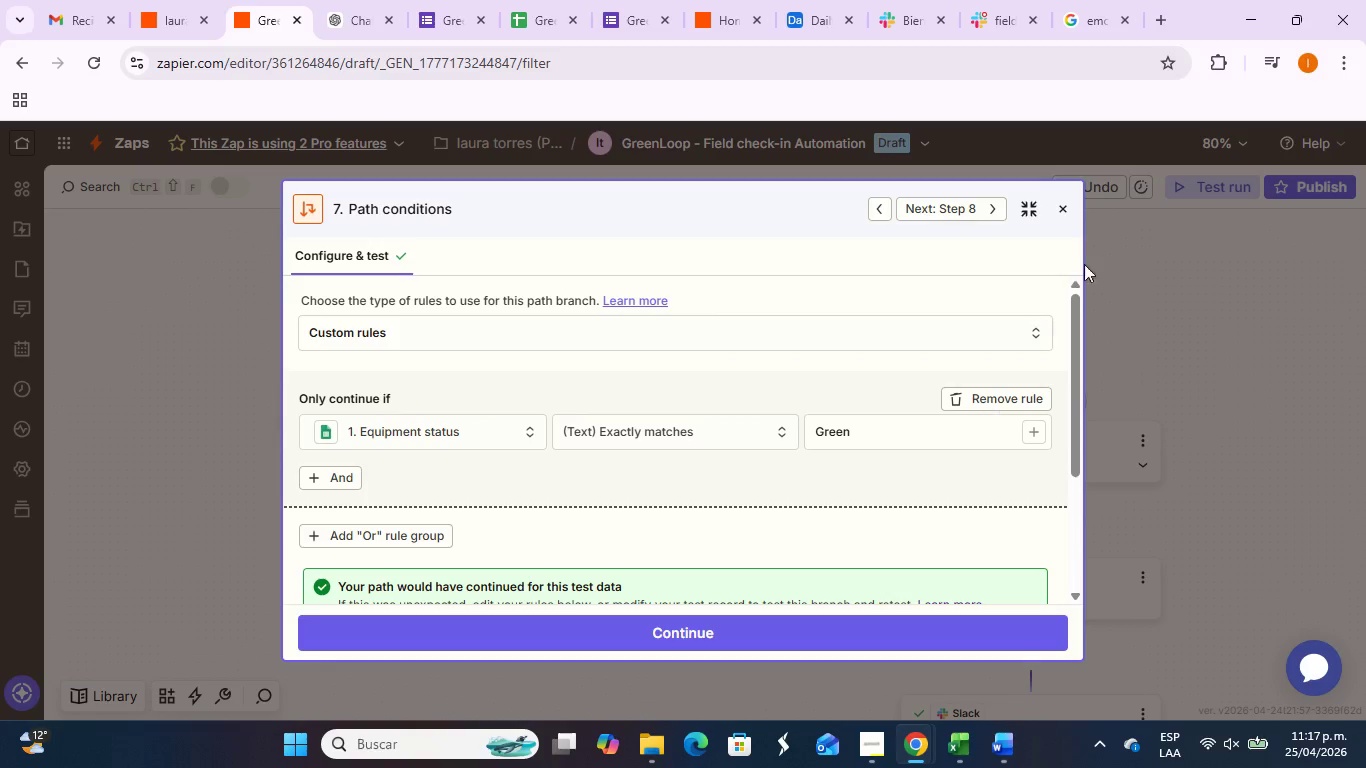 
left_click([1064, 205])
 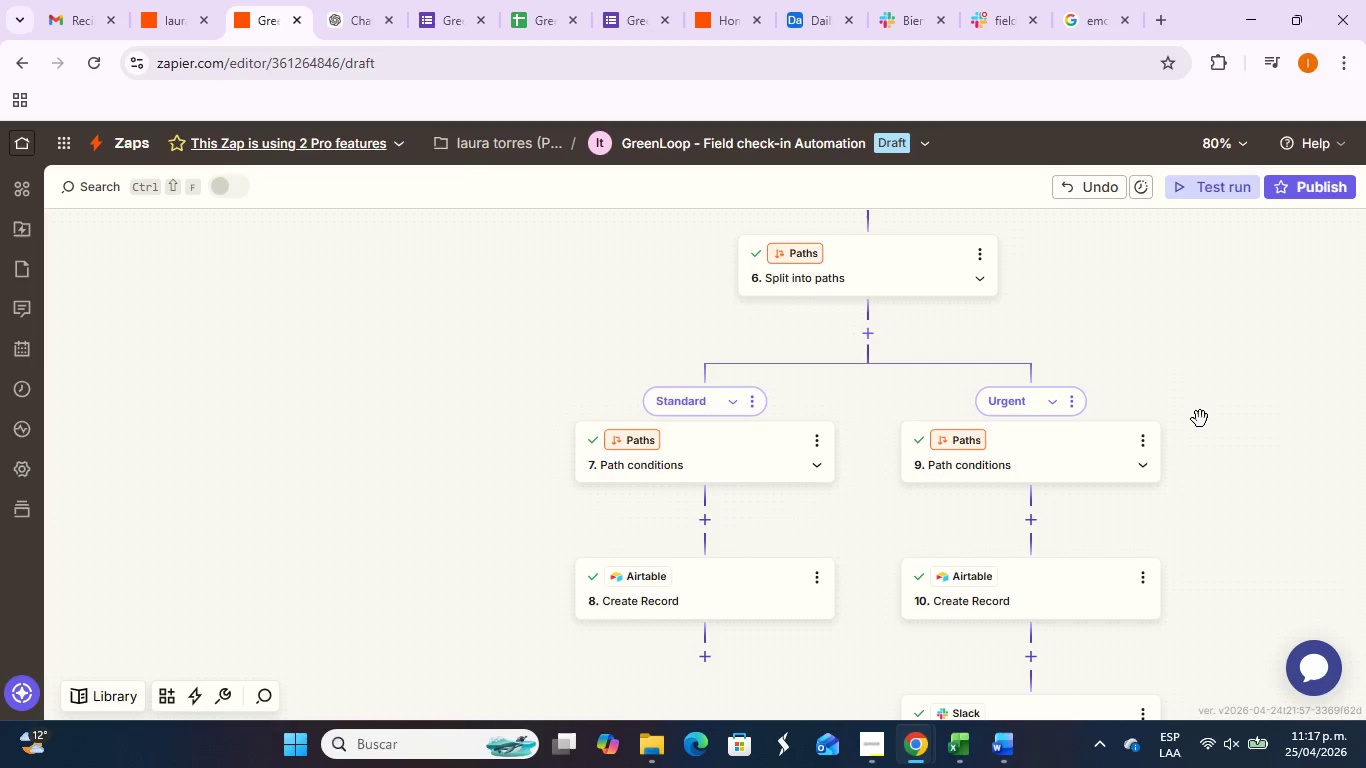 
scroll: coordinate [1180, 398], scroll_direction: up, amount: 10.0
 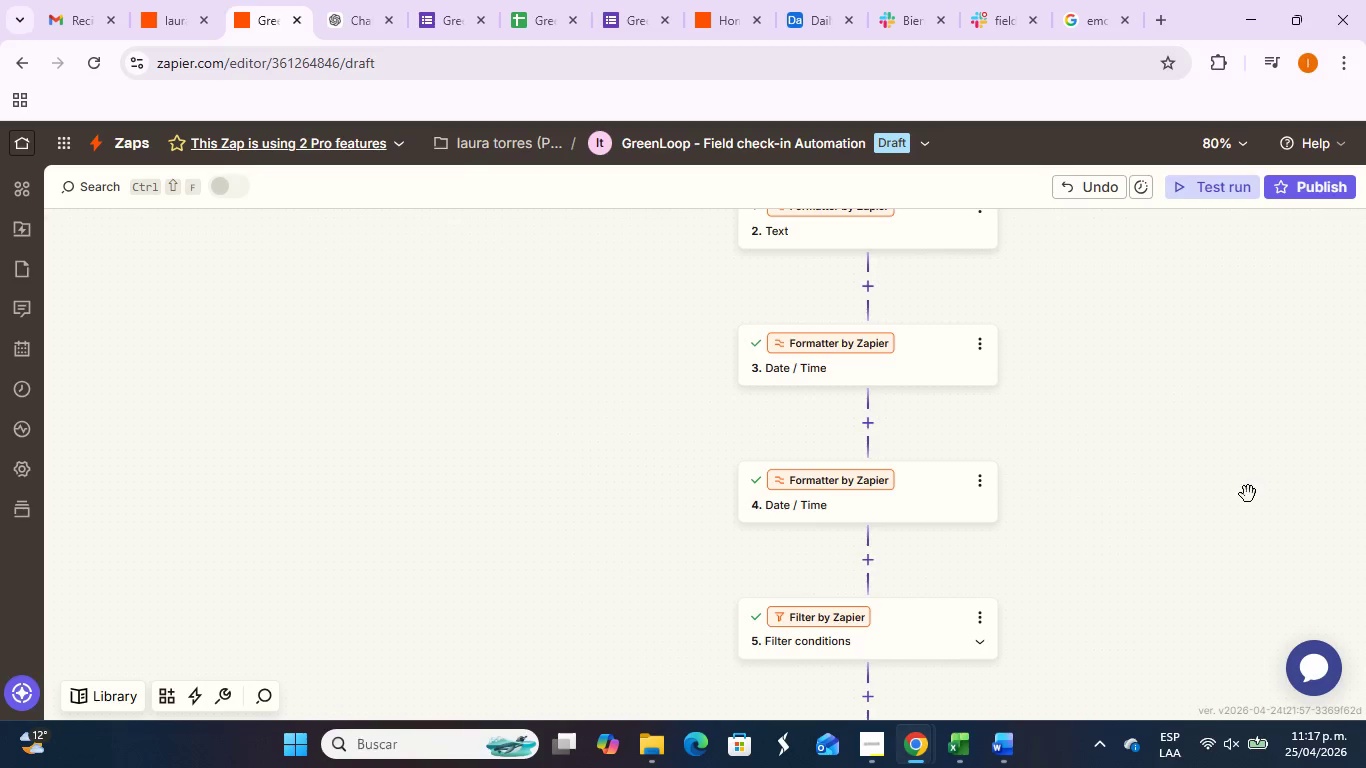 
left_click_drag(start_coordinate=[1240, 498], to_coordinate=[1063, 564])
 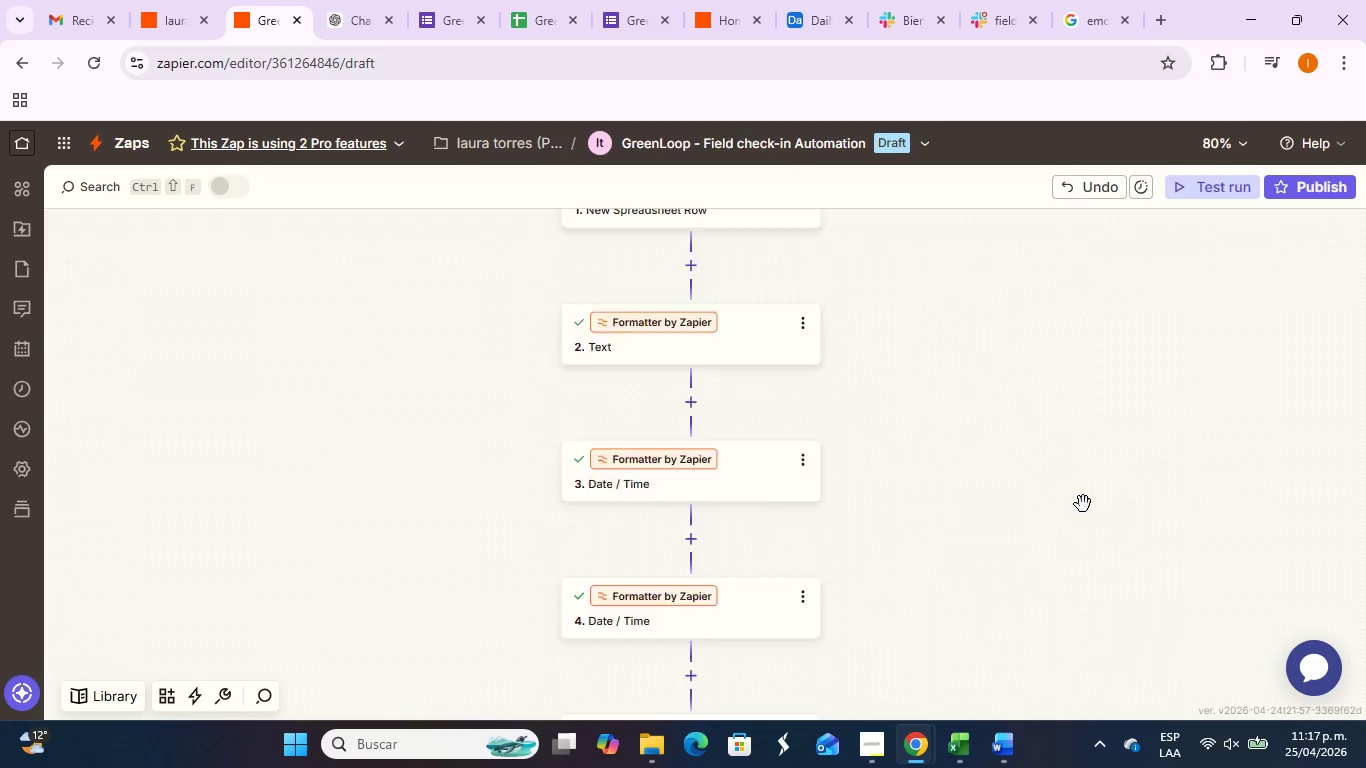 
scroll: coordinate [1083, 502], scroll_direction: up, amount: 3.0
 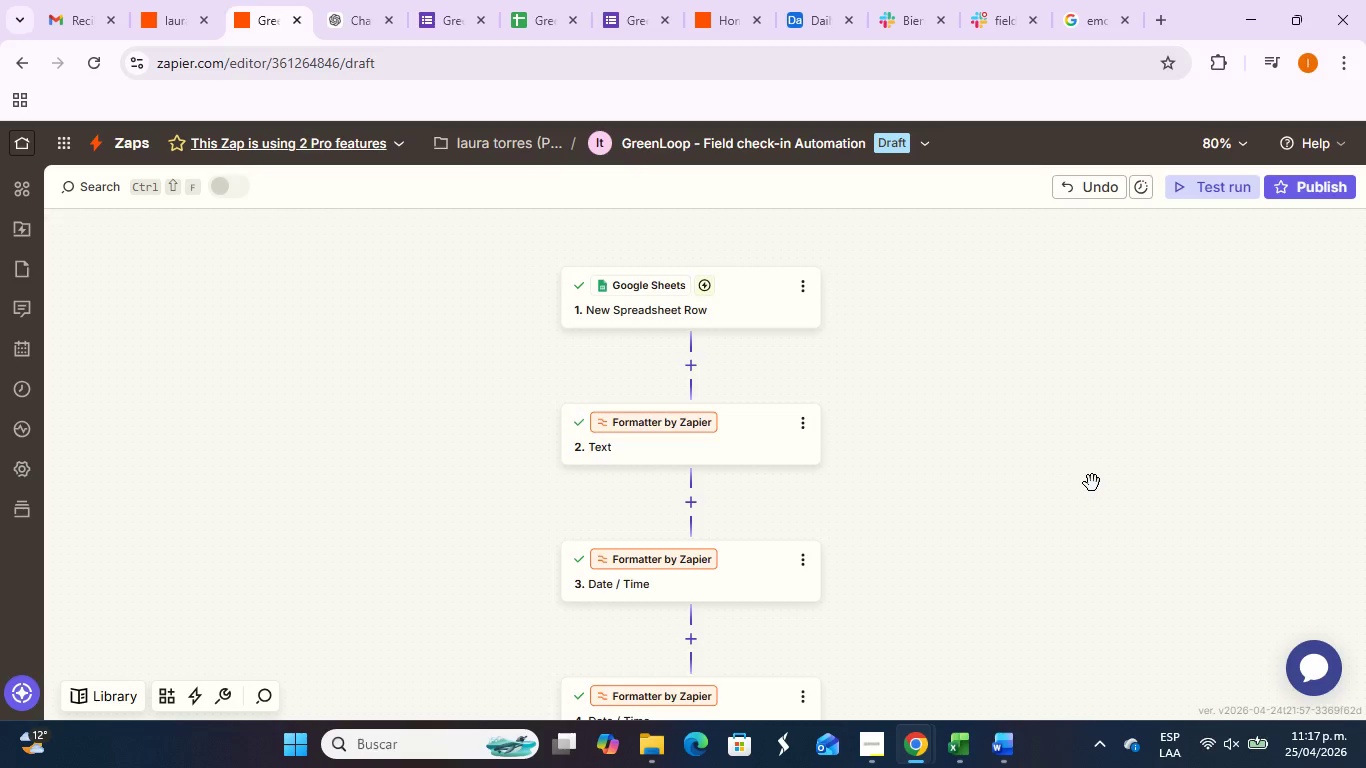 
scroll: coordinate [1049, 485], scroll_direction: down, amount: 17.0
 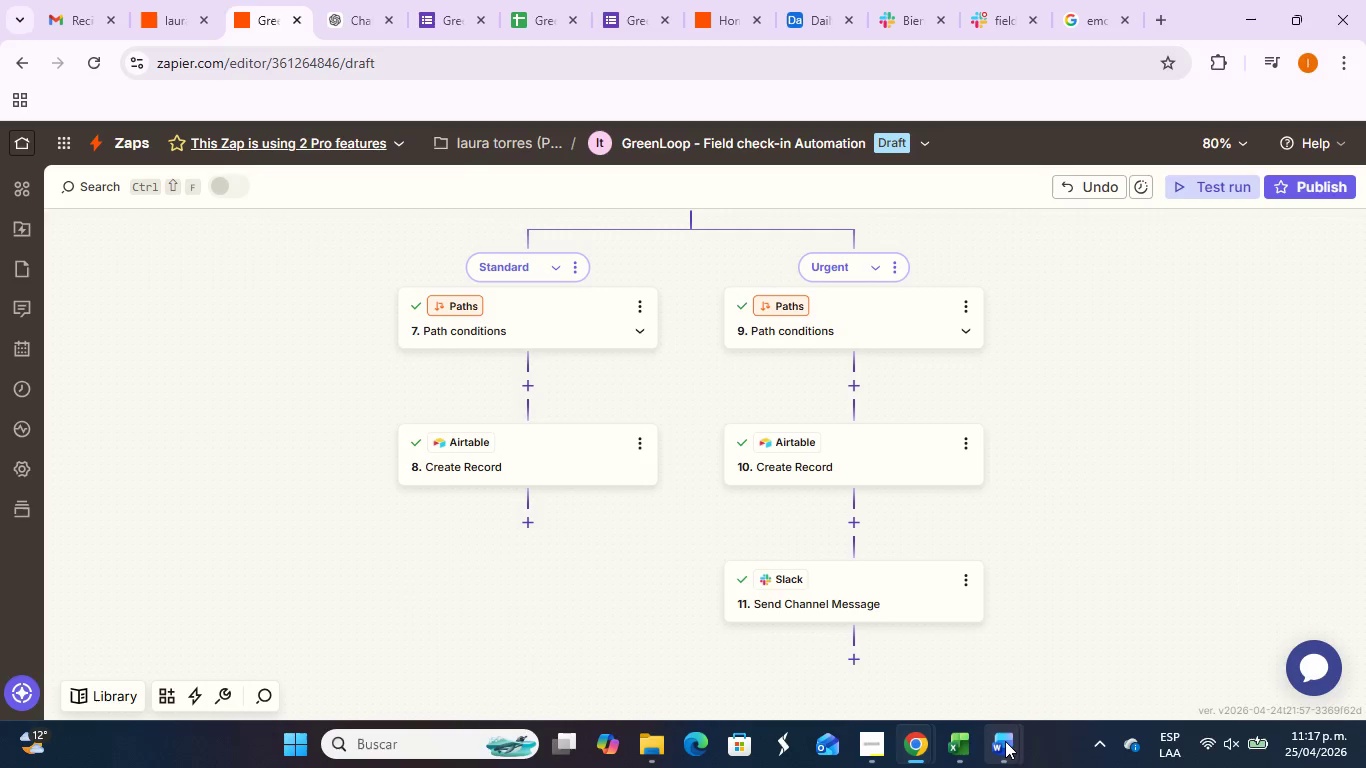 
left_click([1005, 742])
 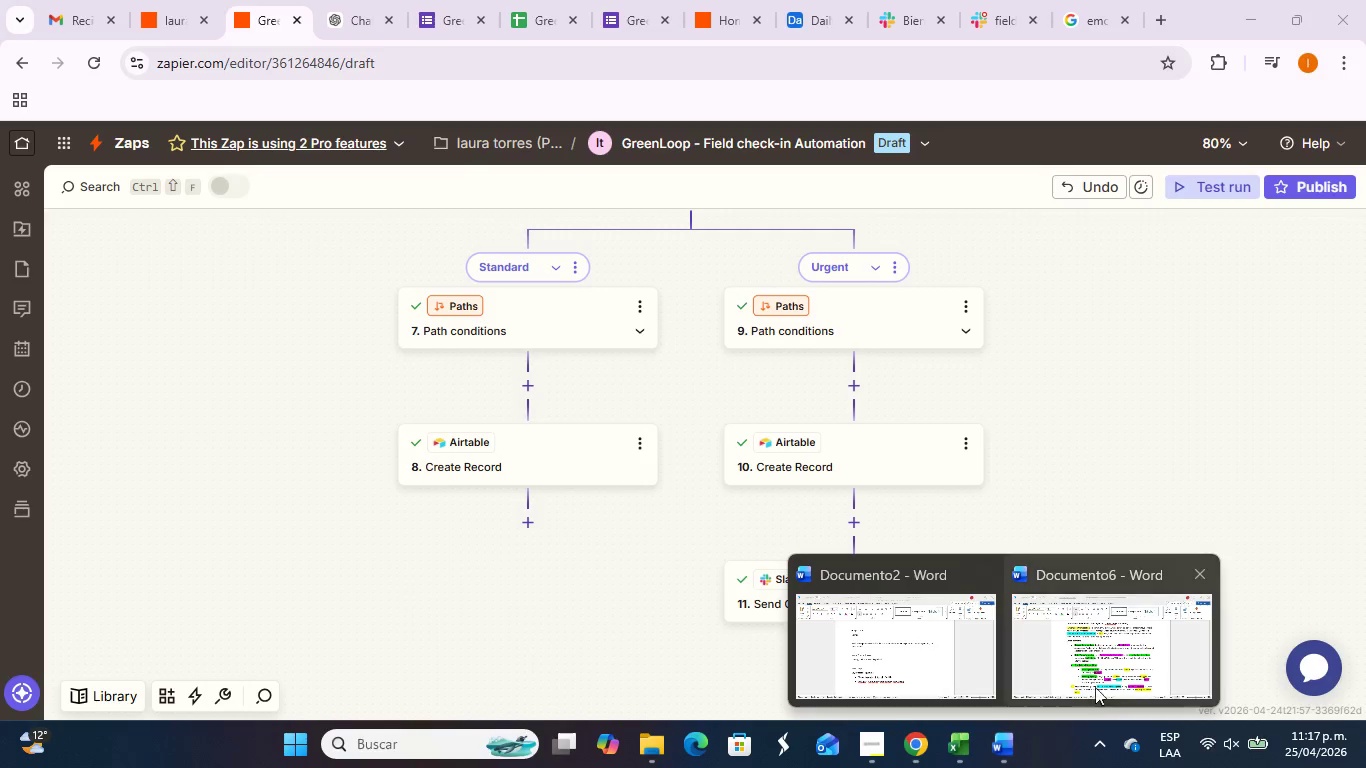 
left_click([1108, 675])
 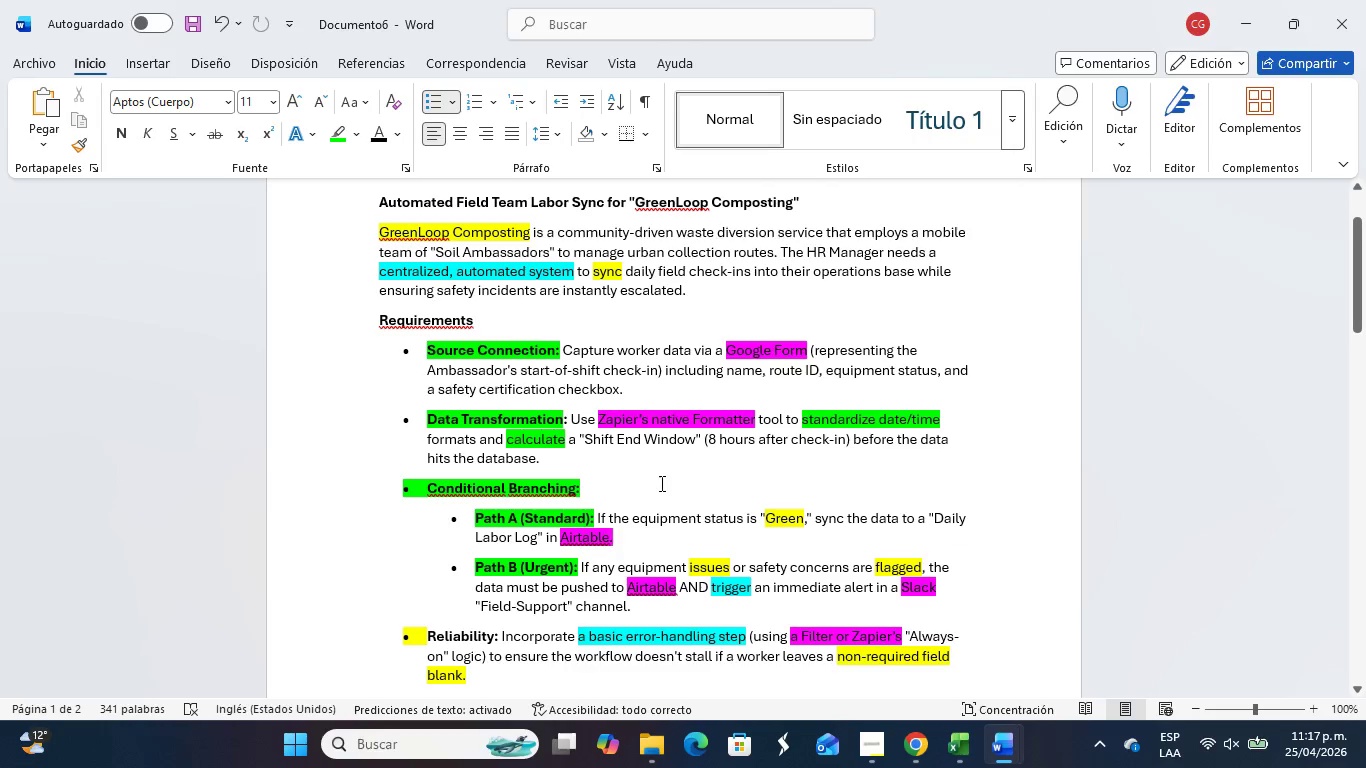 
scroll: coordinate [664, 493], scroll_direction: down, amount: 2.0
 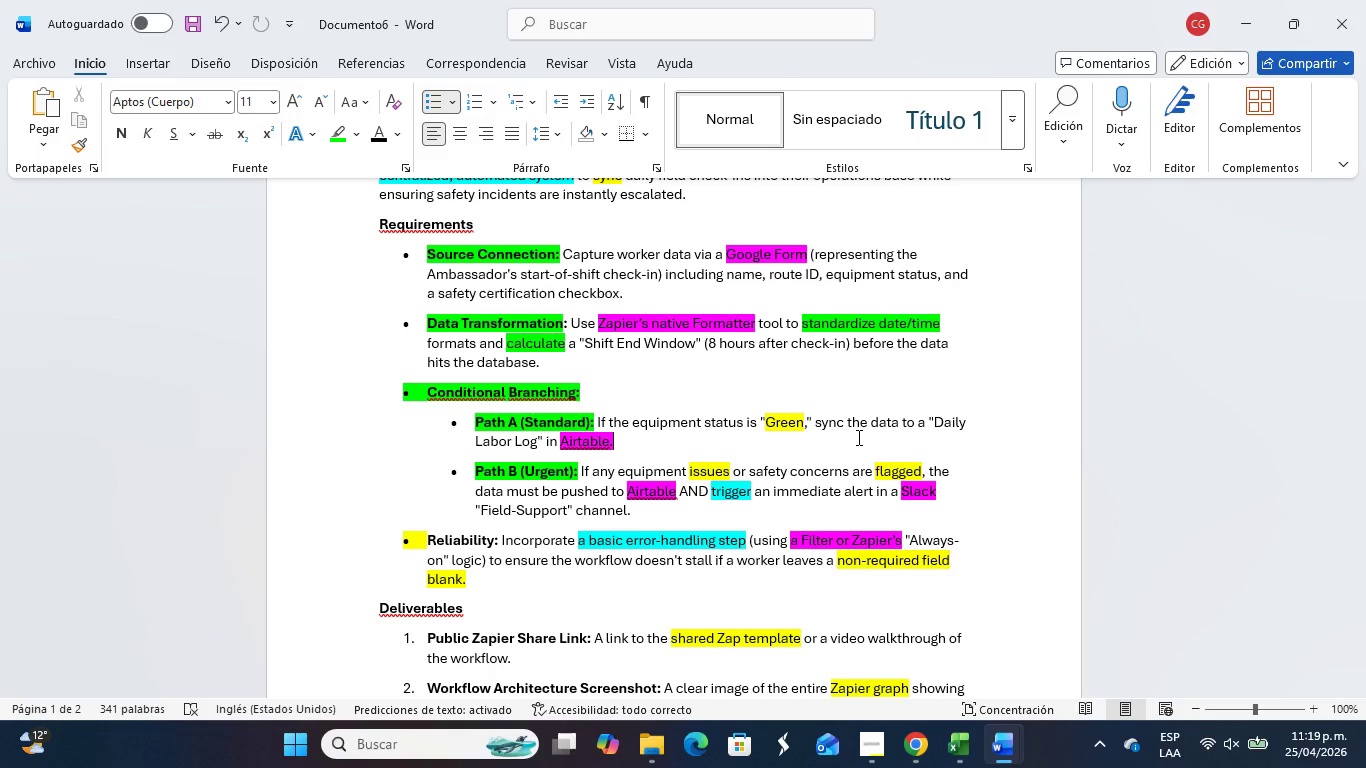 
wait(104.95)
 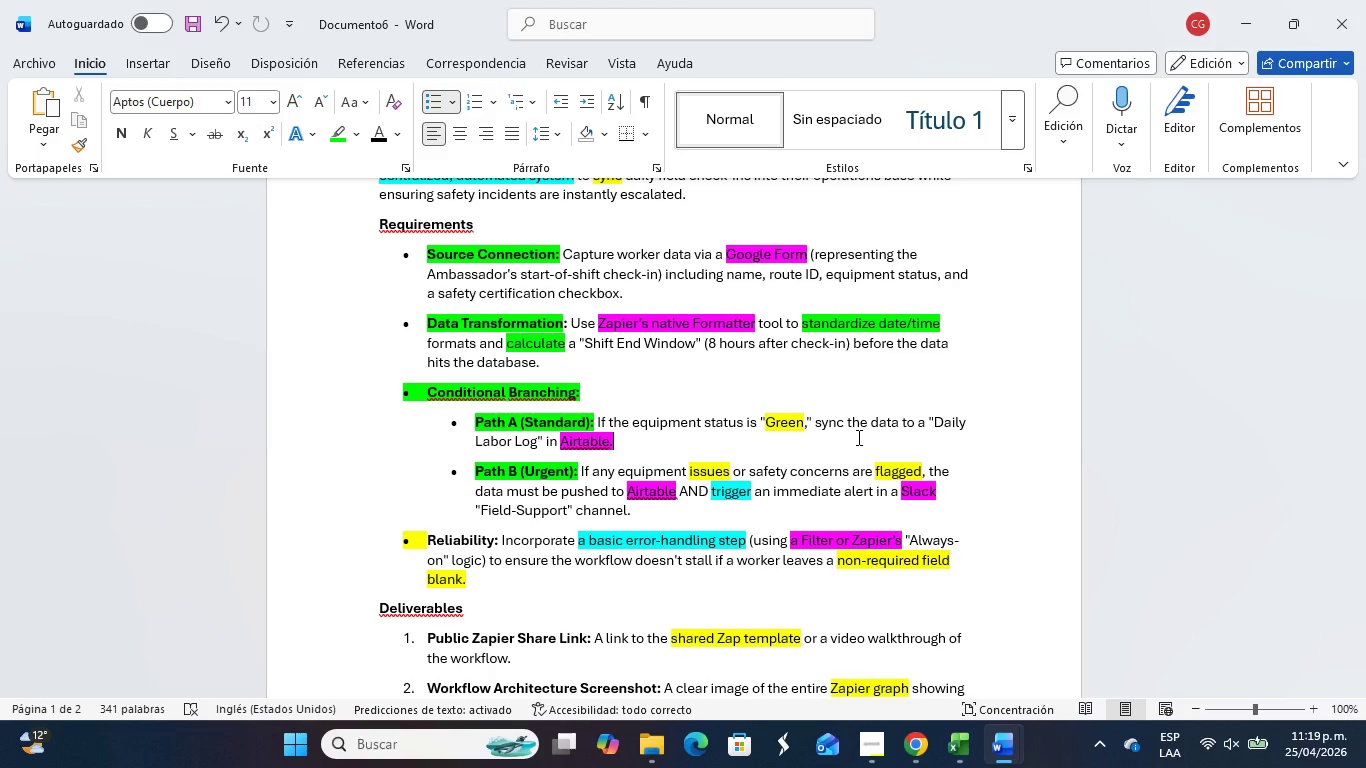 
scroll: coordinate [844, 441], scroll_direction: down, amount: 2.0
 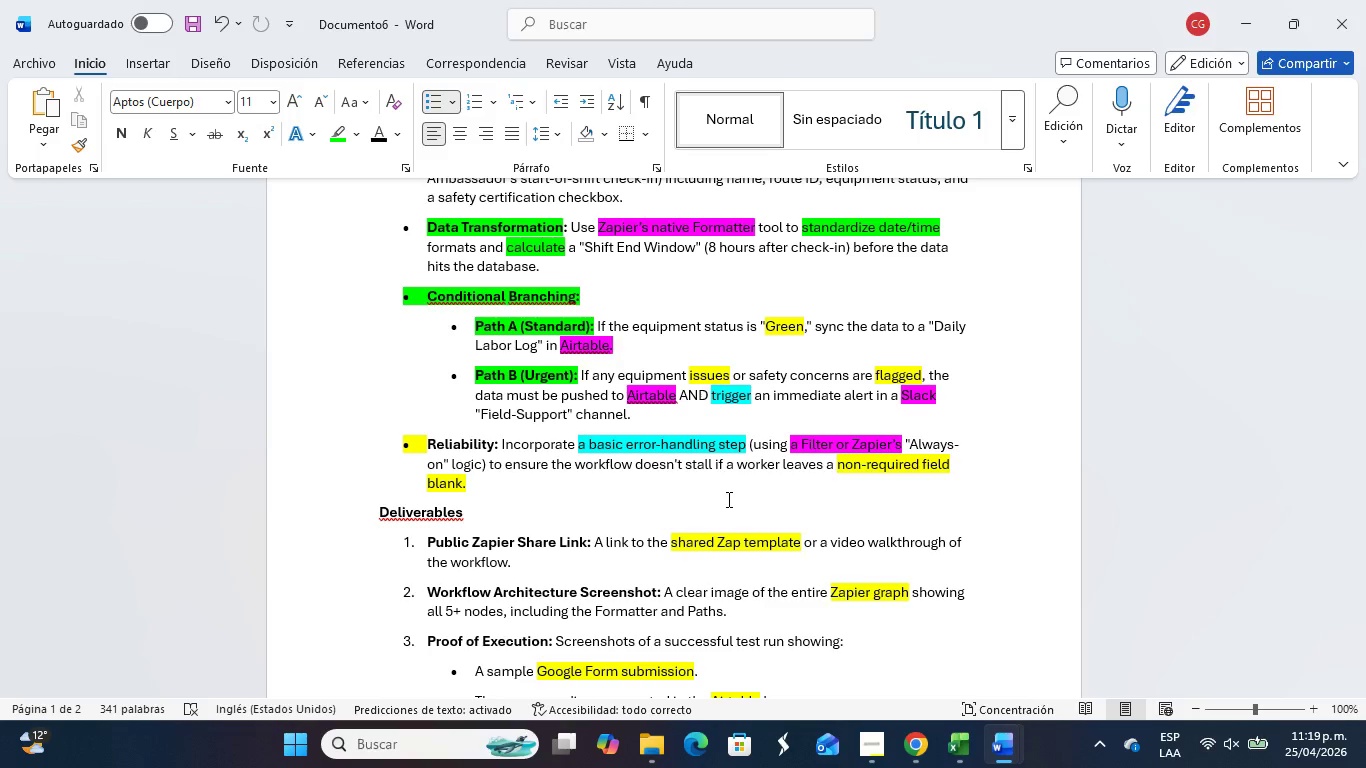 
wait(31.52)
 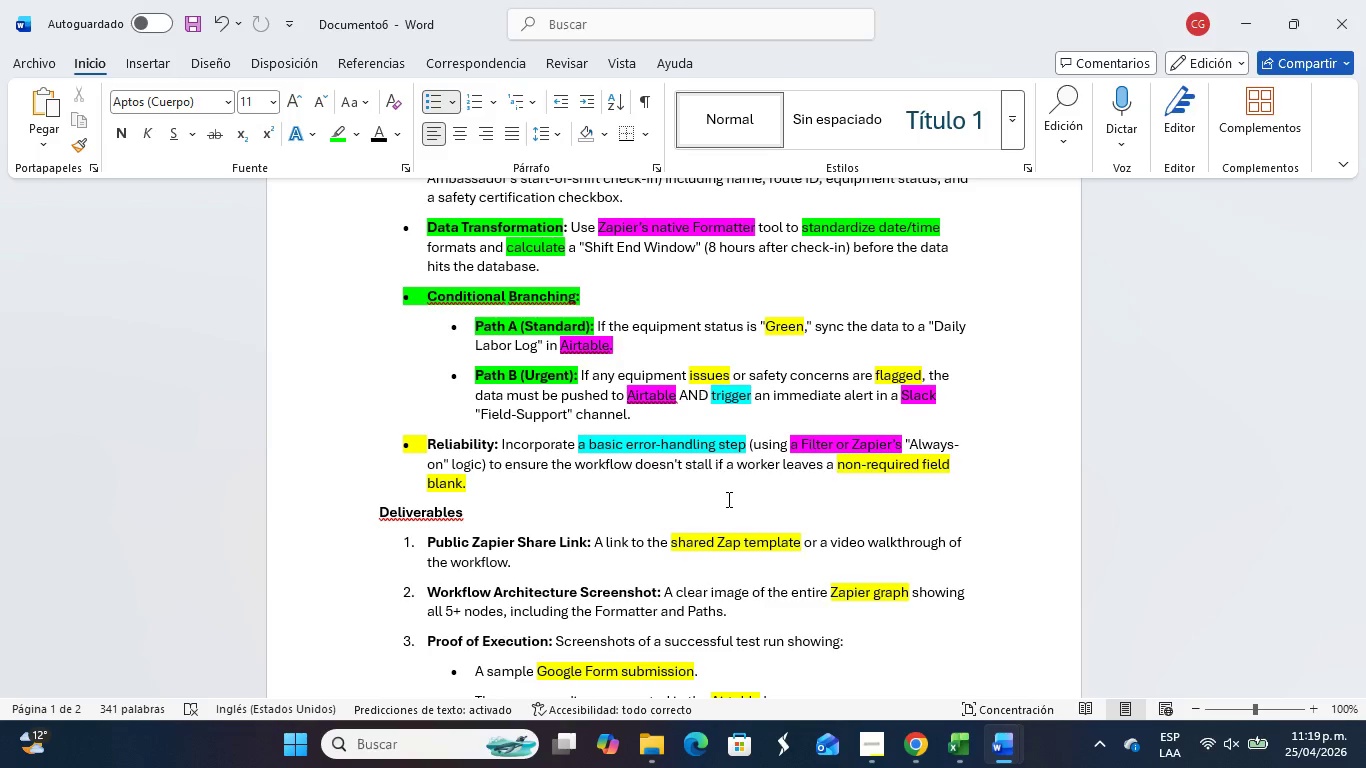 
scroll: coordinate [727, 495], scroll_direction: down, amount: 1.0
 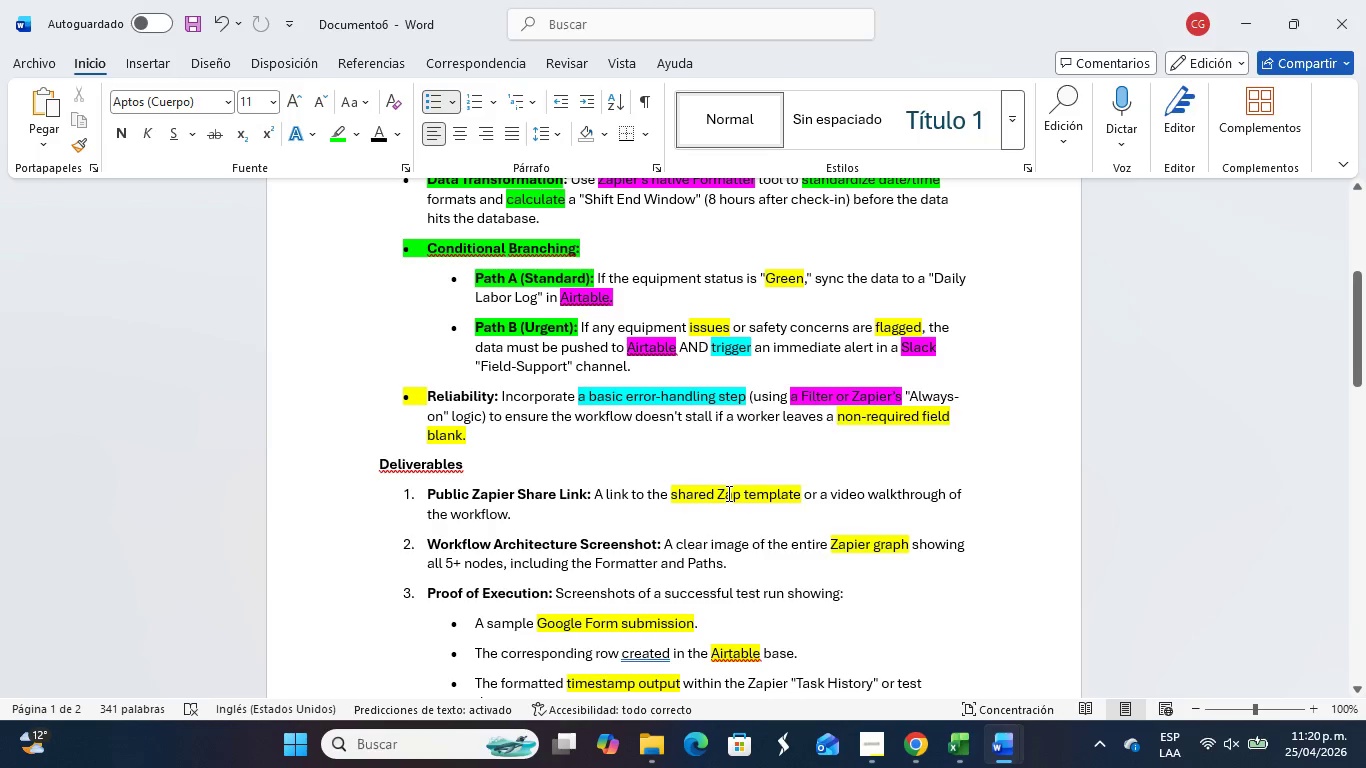 
wait(16.68)
 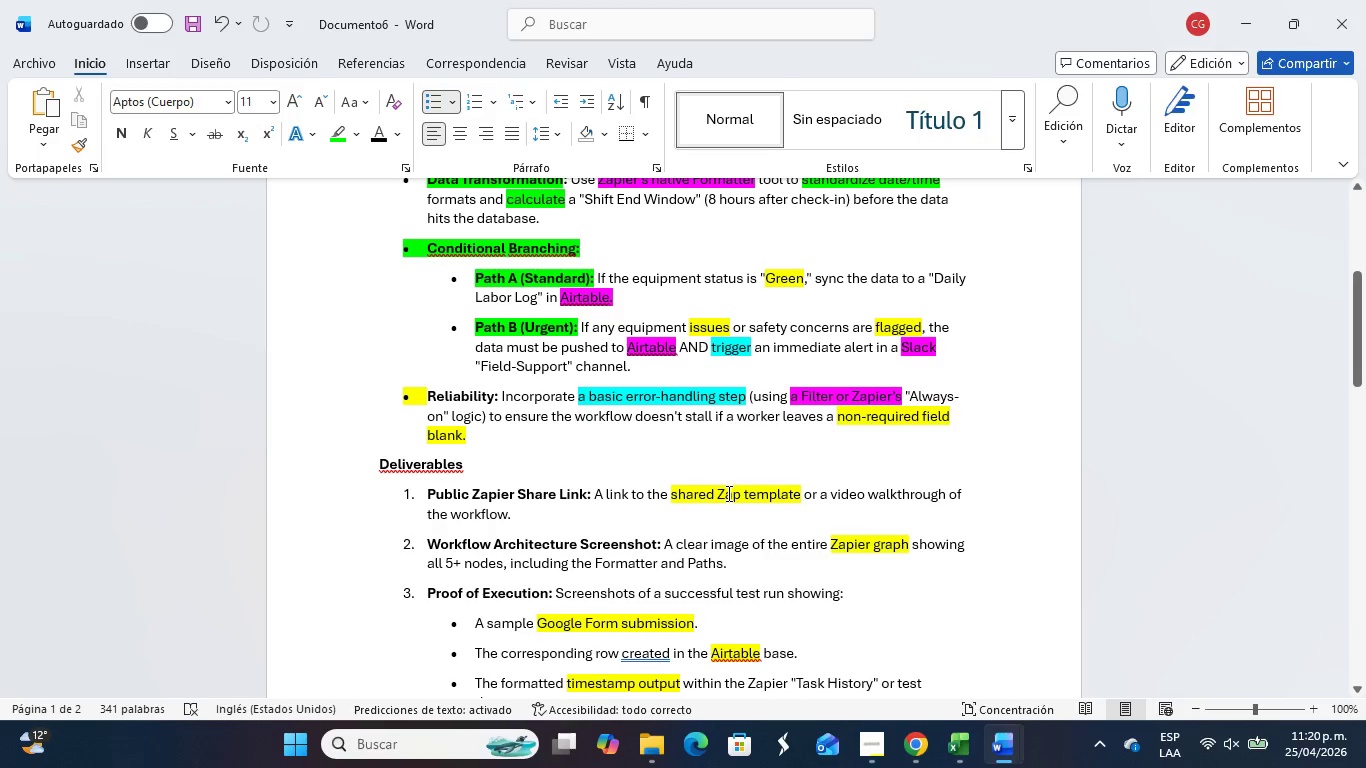 
scroll: coordinate [741, 480], scroll_direction: down, amount: 1.0
 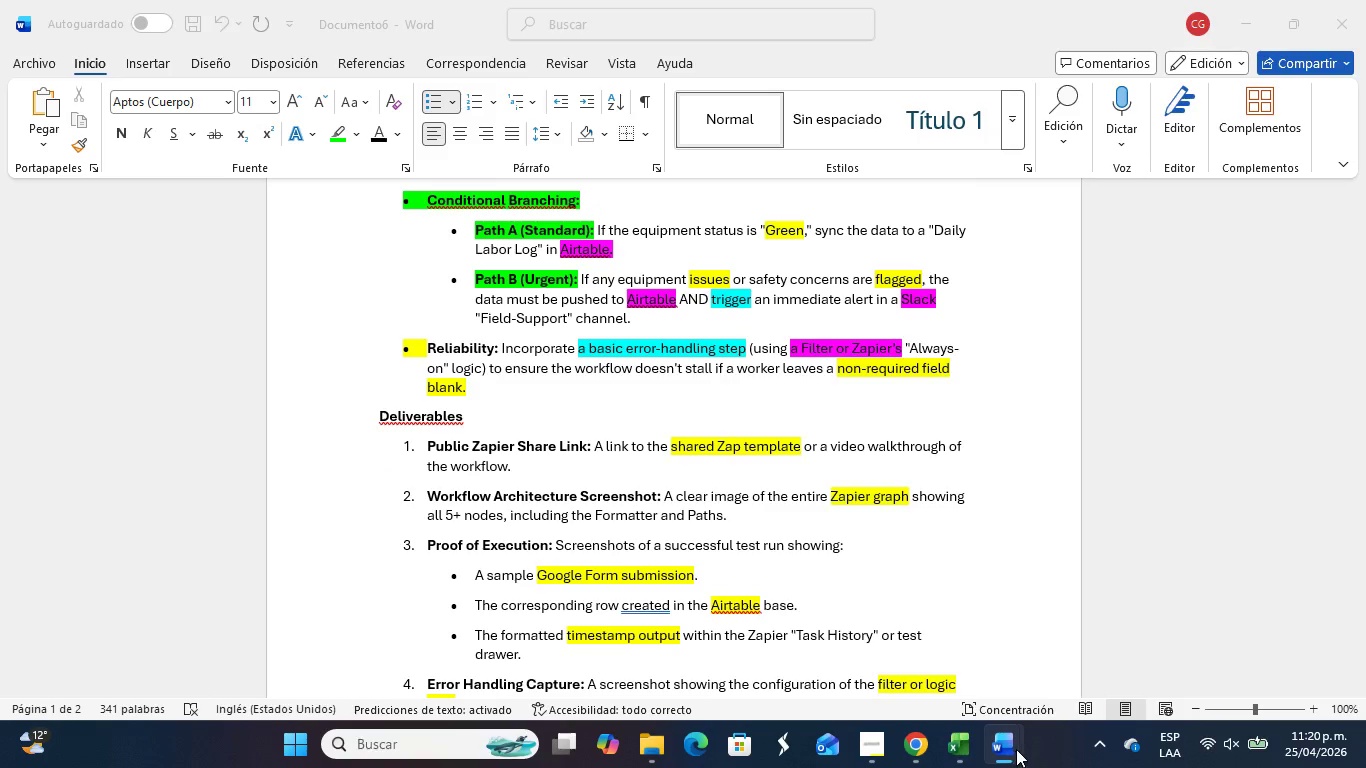 
left_click([1012, 632])
 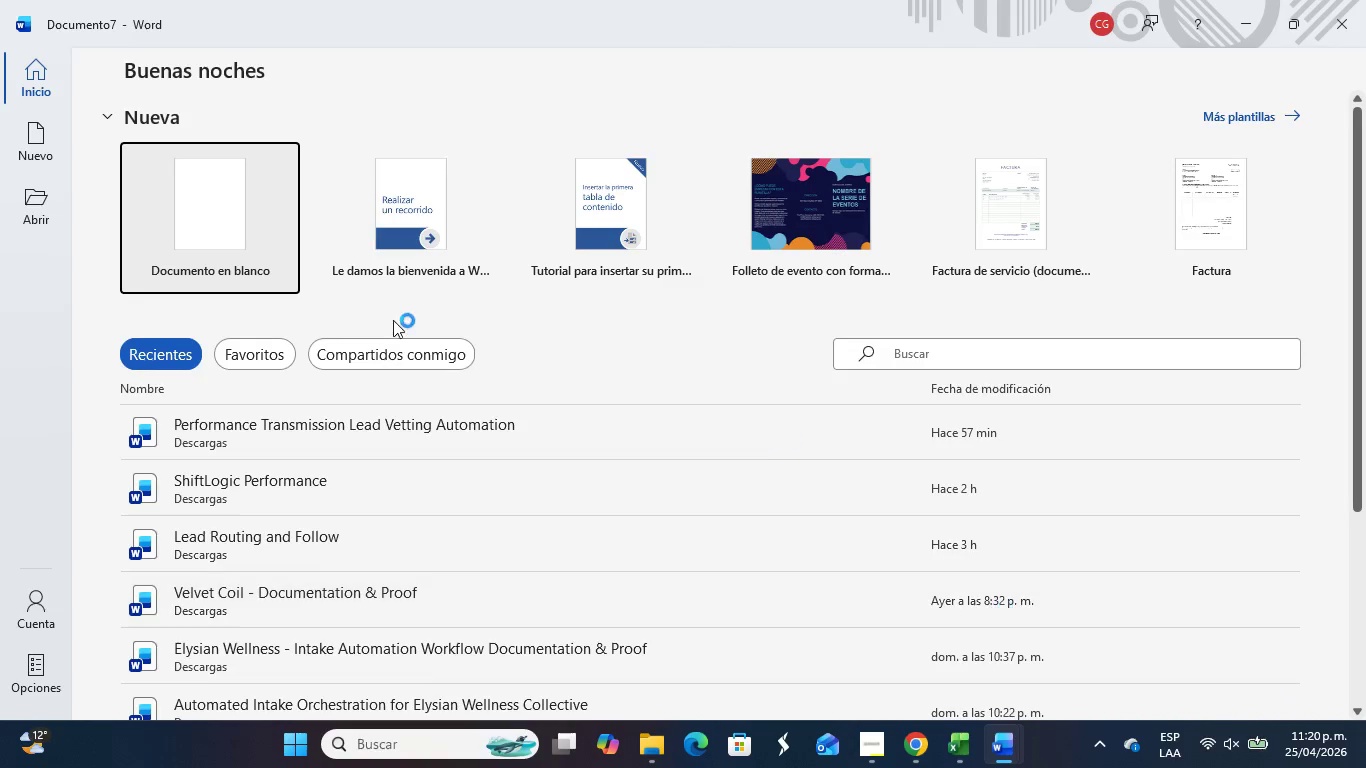 
left_click([266, 241])
 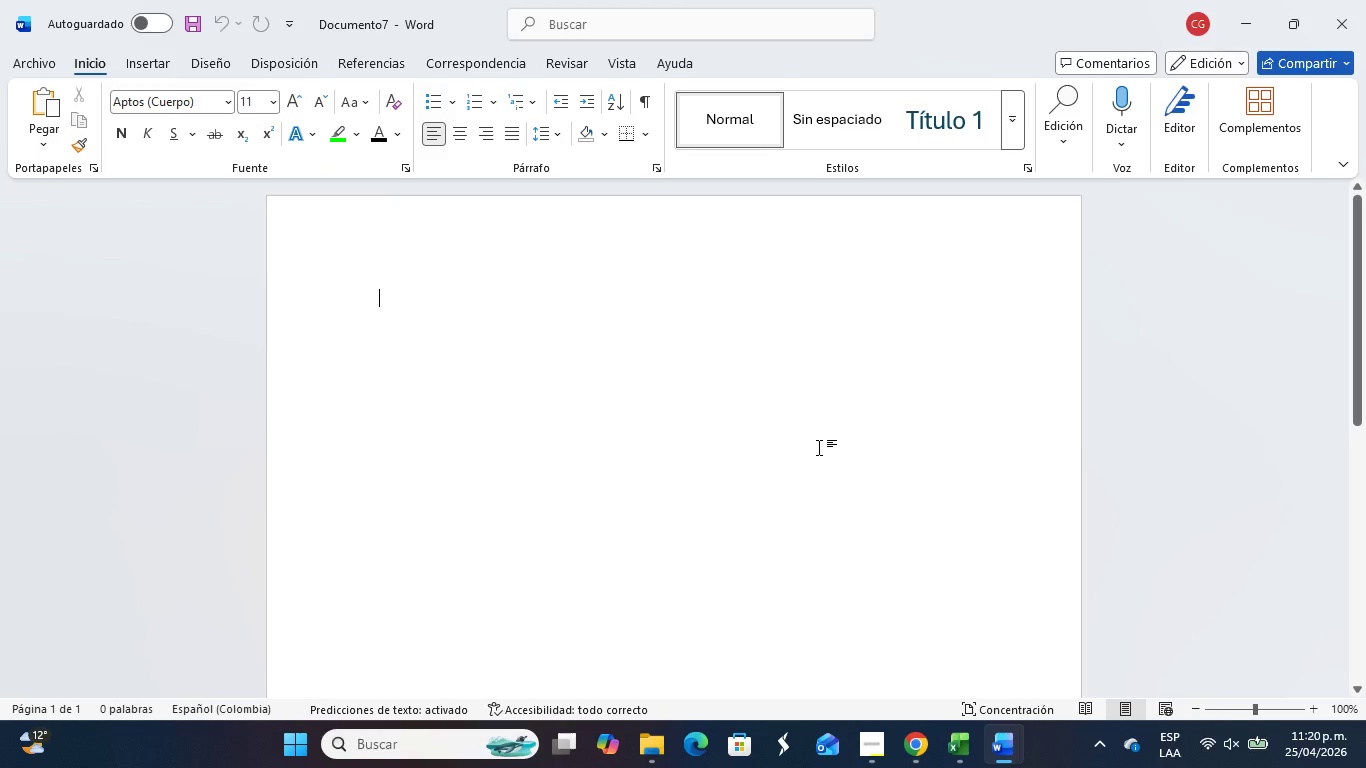 
wait(8.14)
 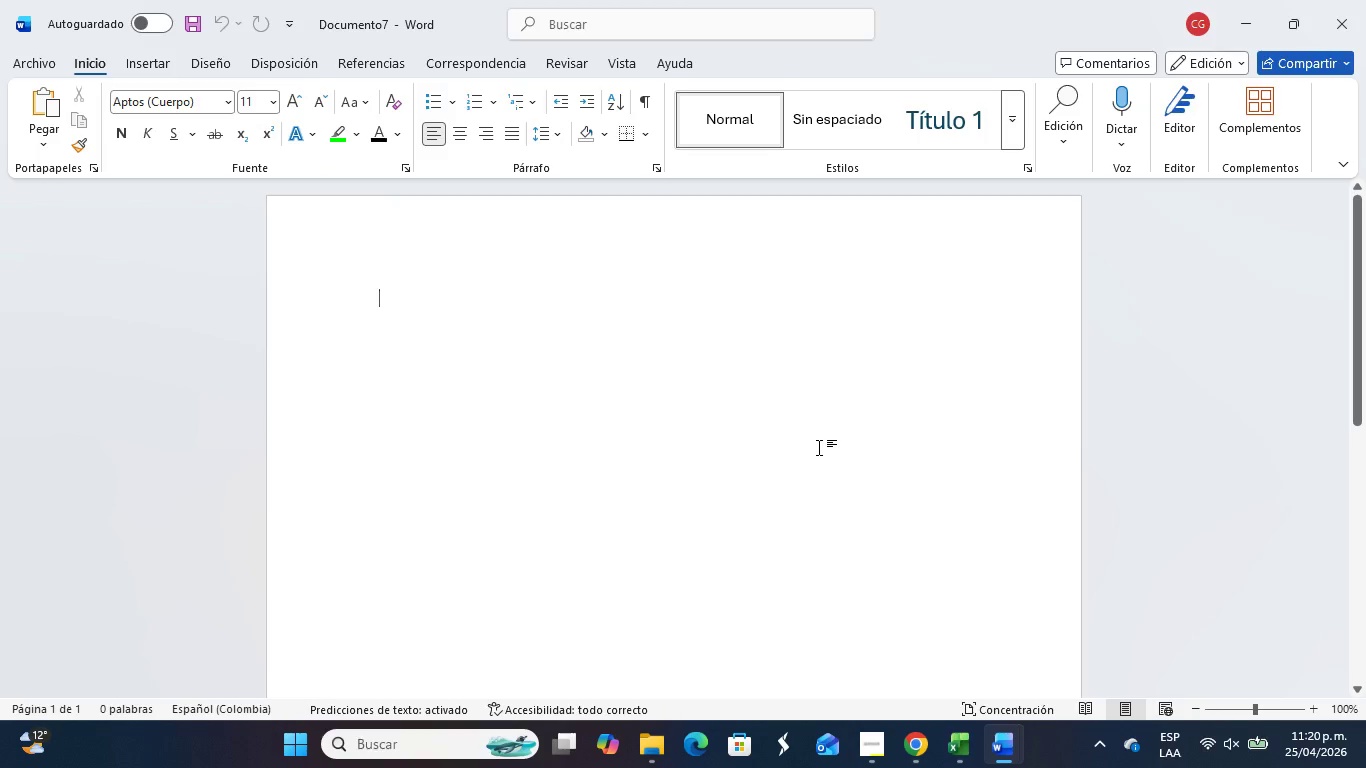 
key(Alt+Tab)
 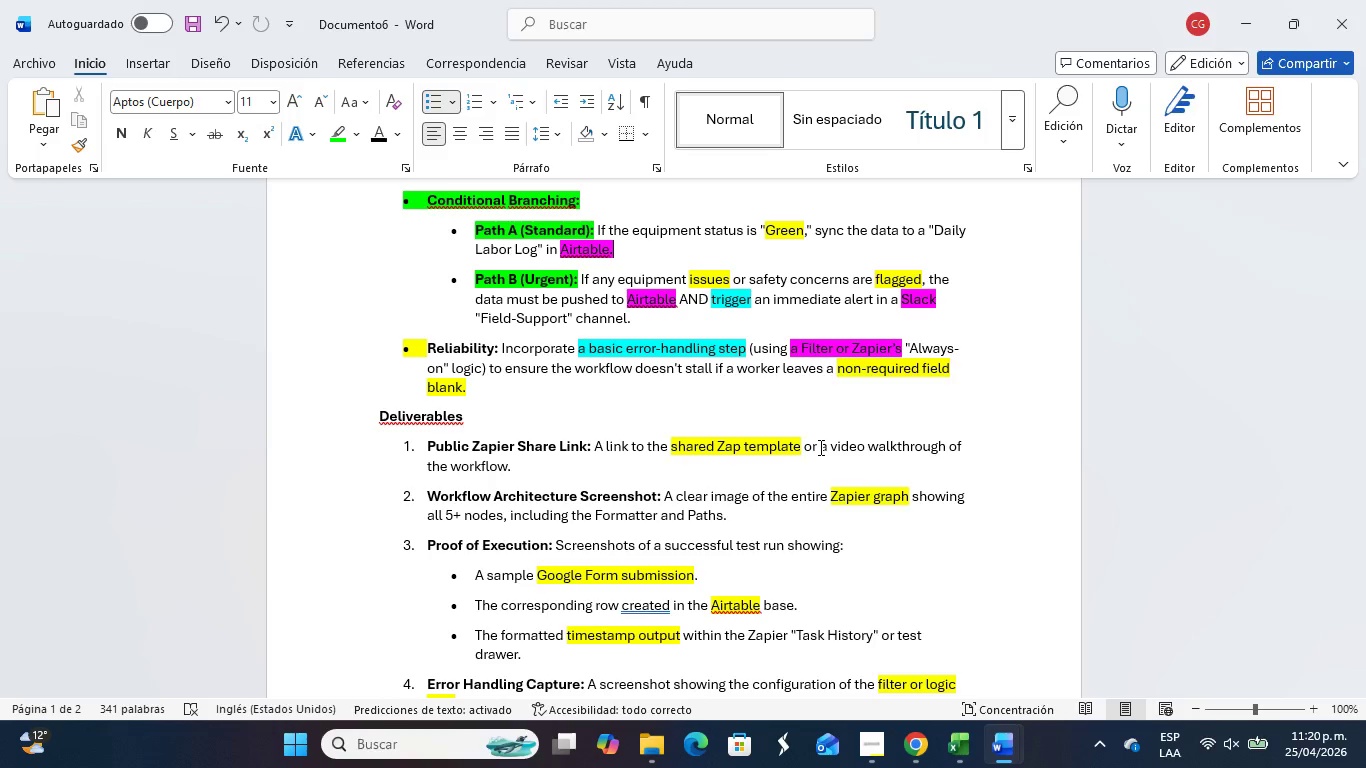 
wait(24.39)
 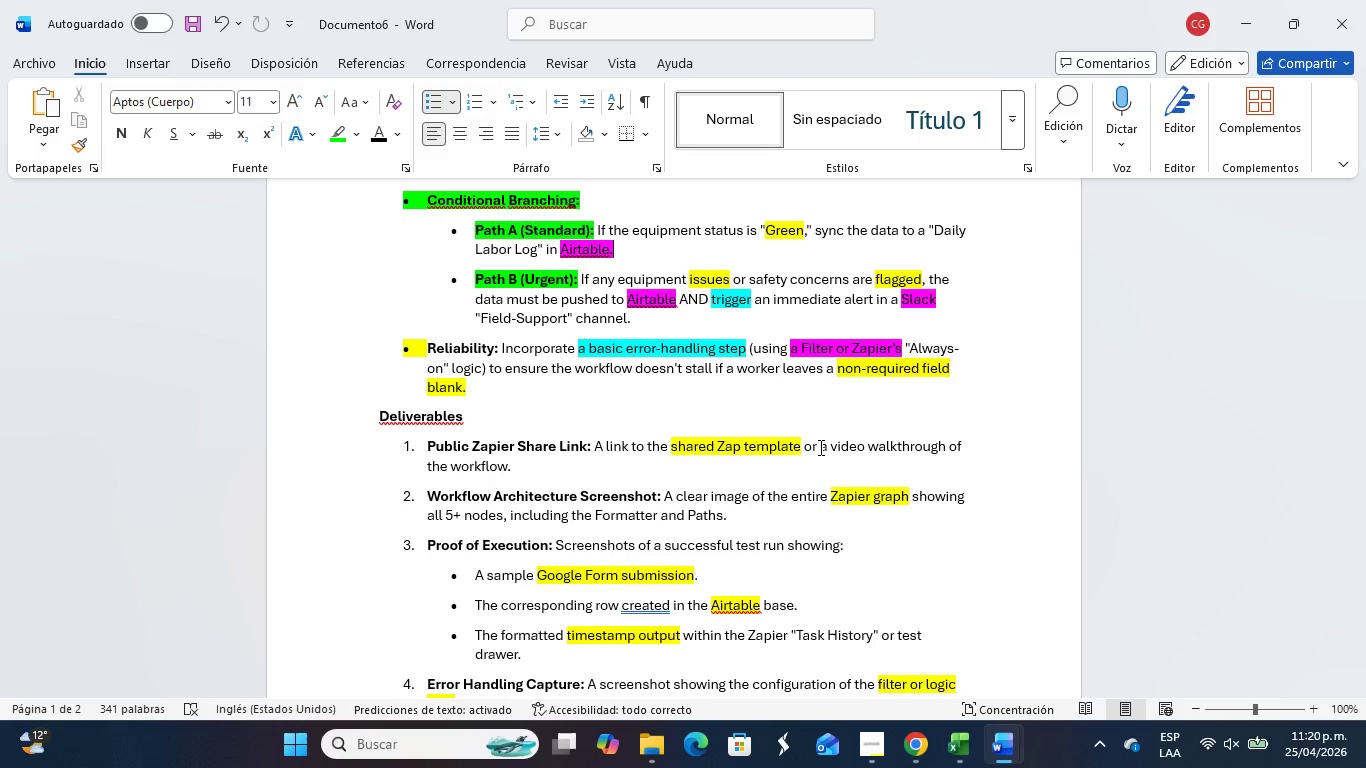 
scroll: coordinate [829, 527], scroll_direction: up, amount: 8.0
 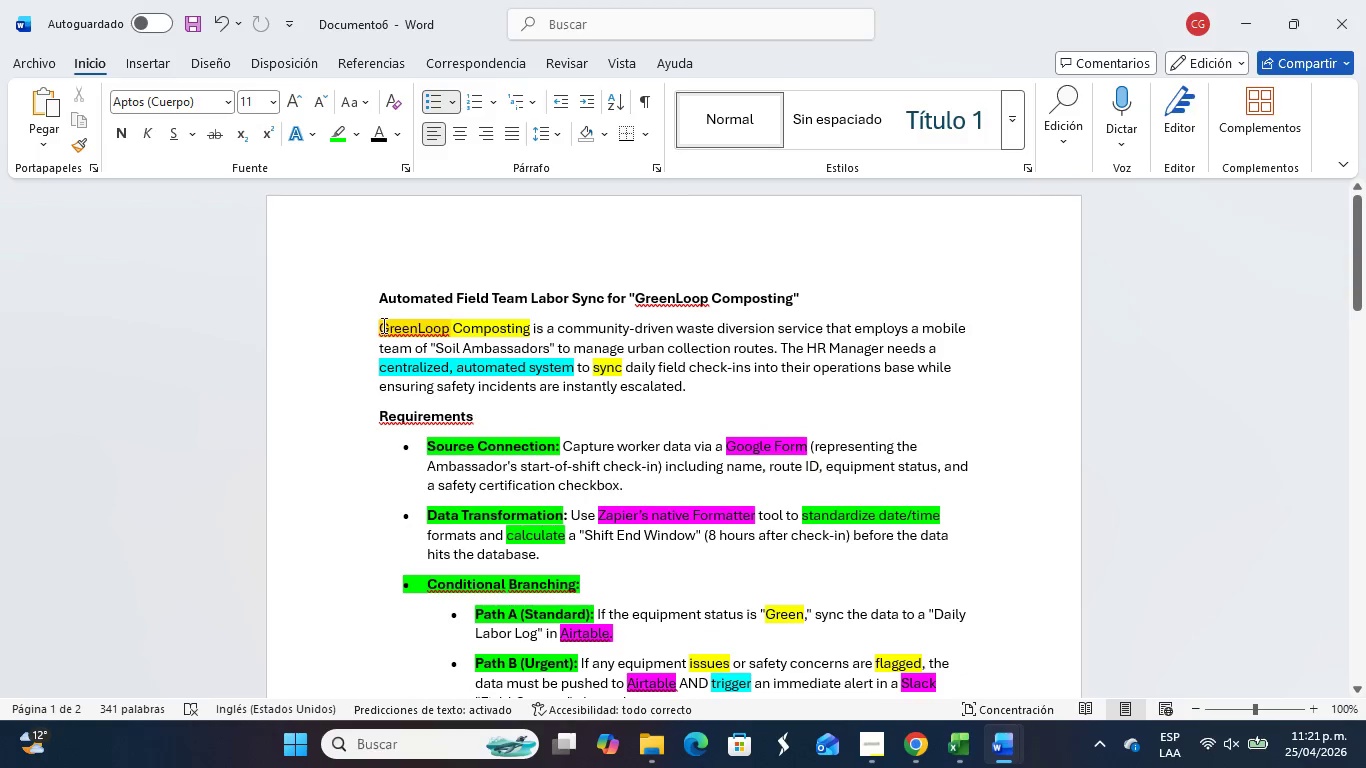 
left_click_drag(start_coordinate=[381, 326], to_coordinate=[450, 335])
 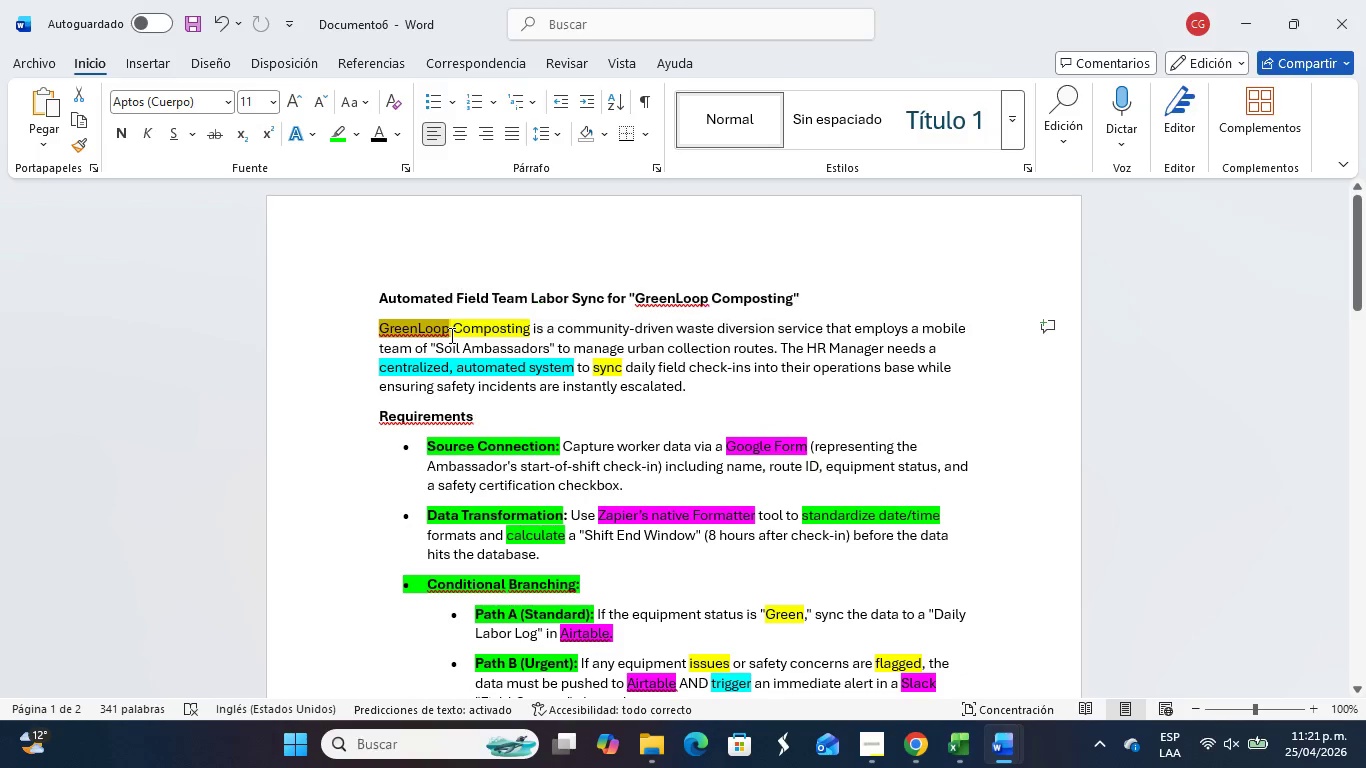 
key(Control+C)
 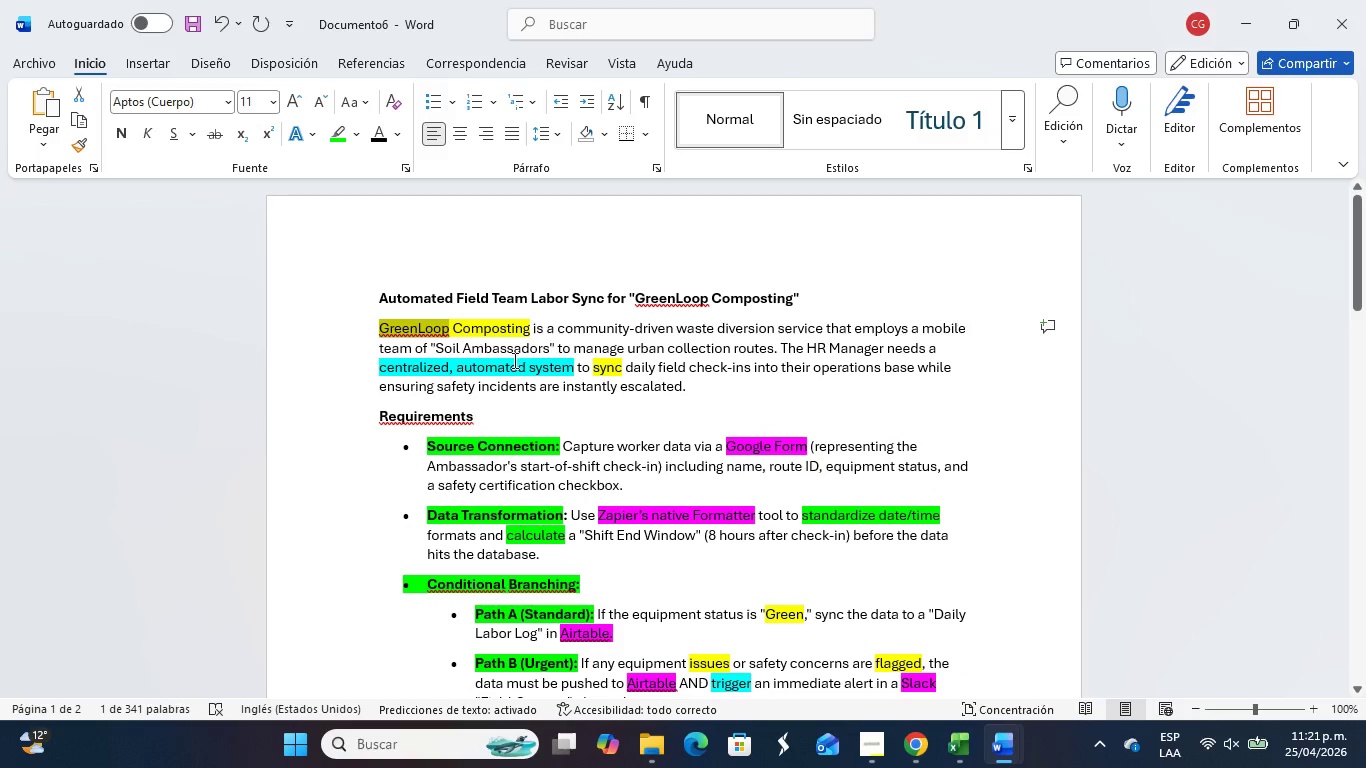 
key(Alt+Tab)
 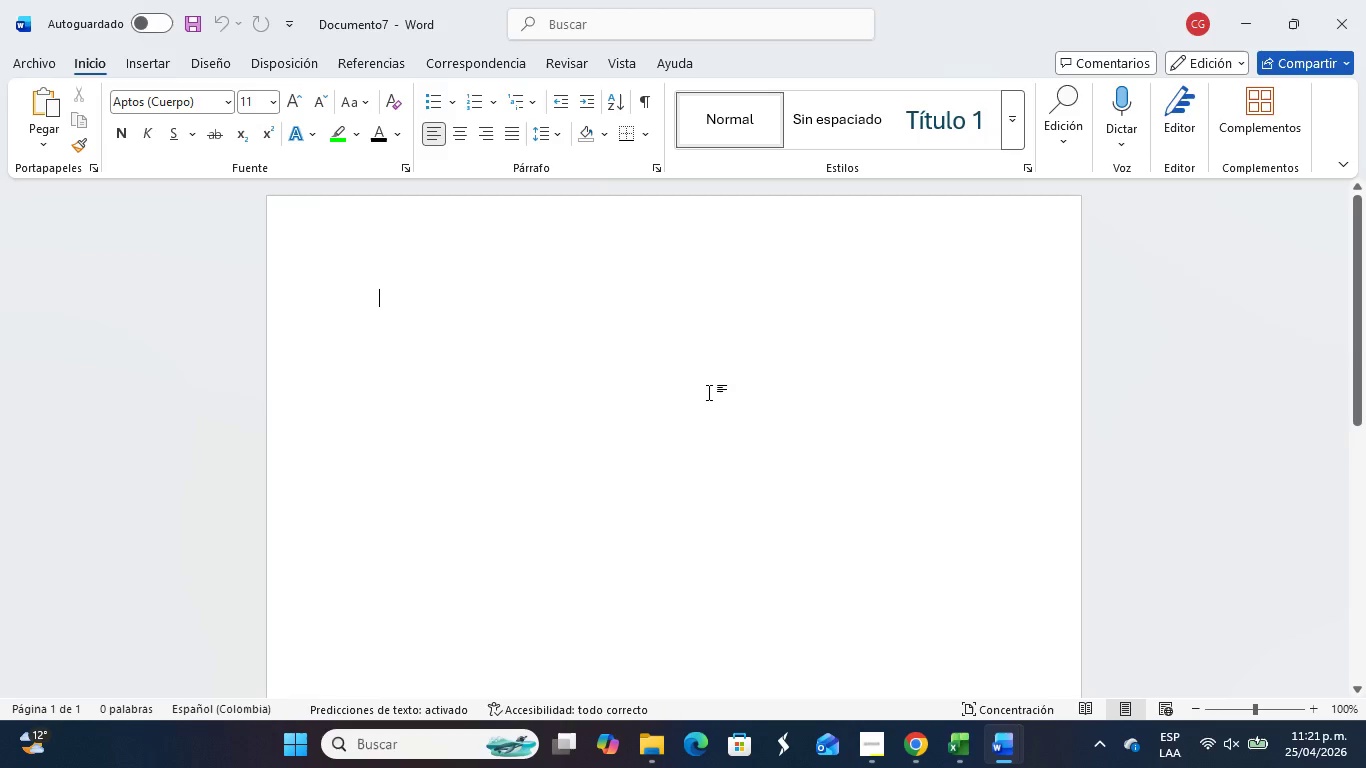 
key(Control+V)
 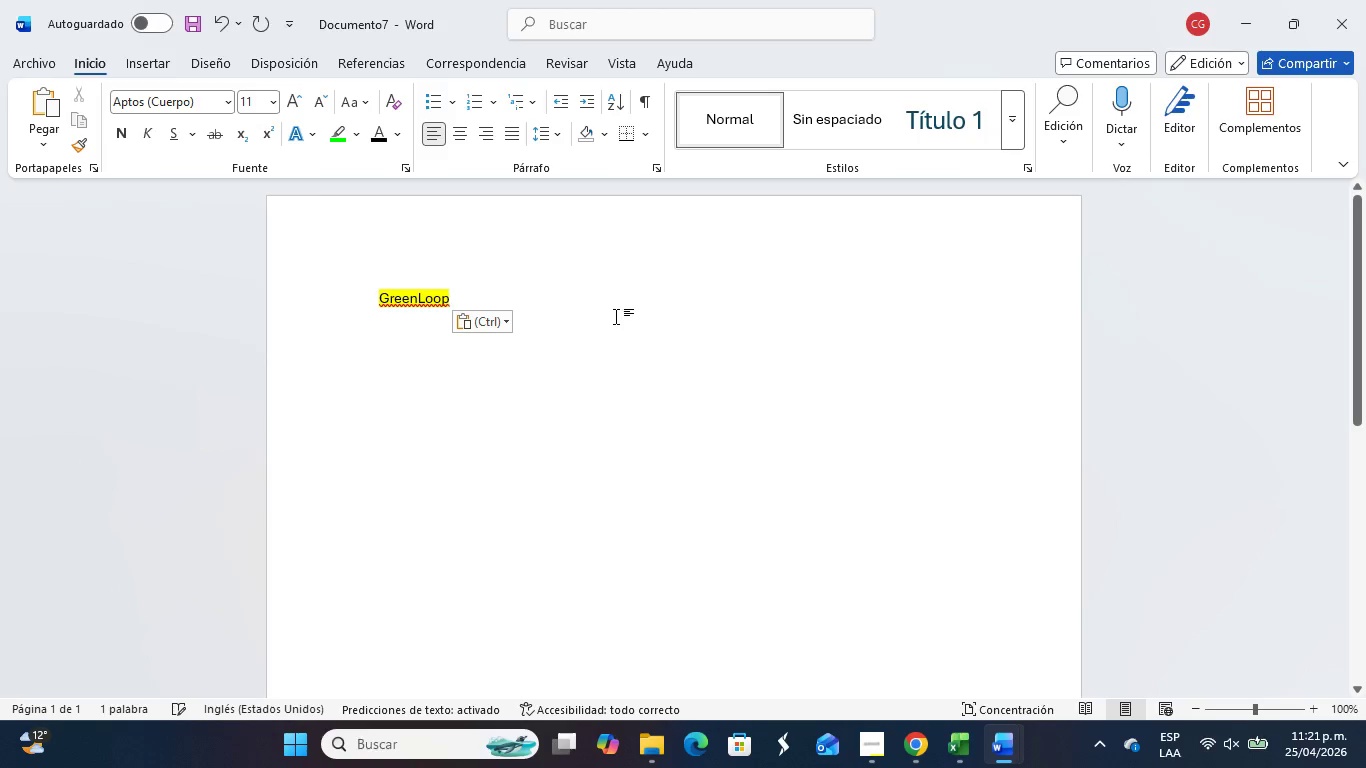 
key(Space)
 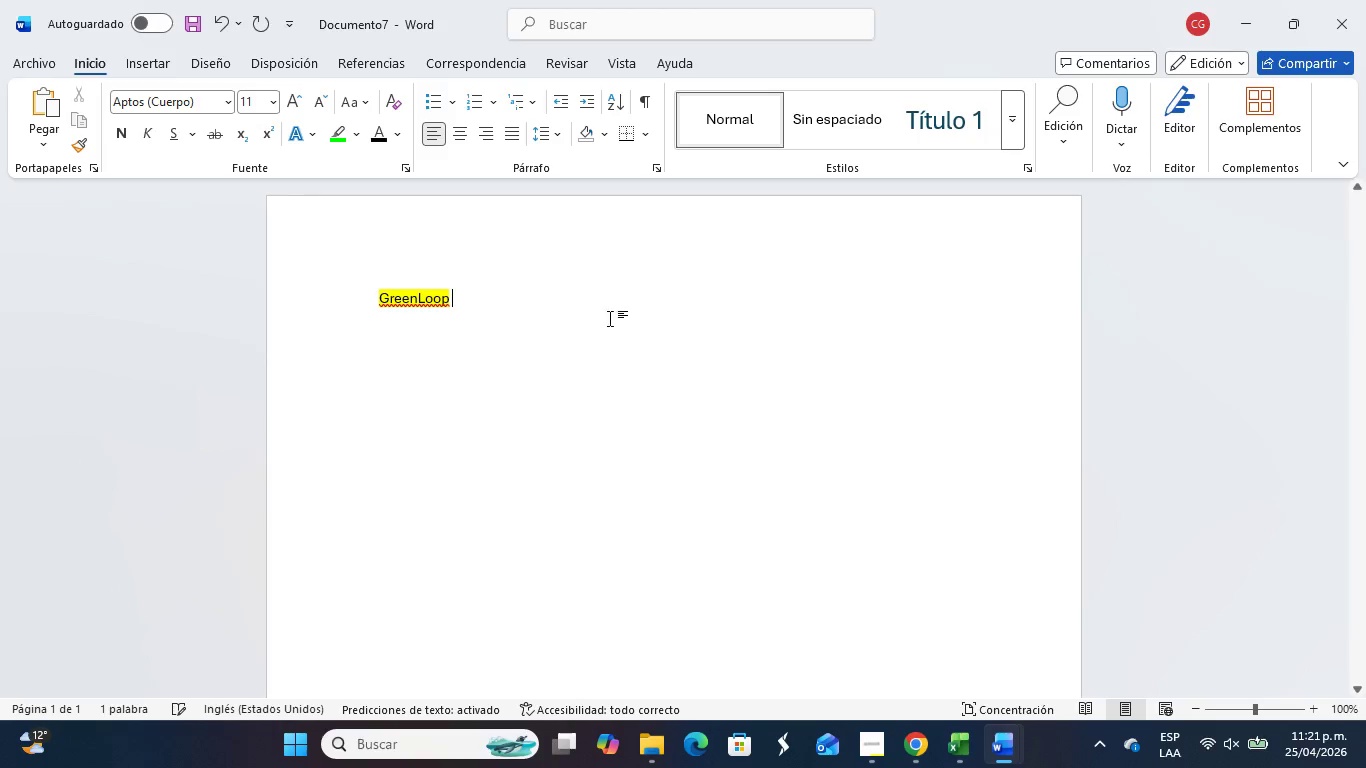 
key(Minus)
 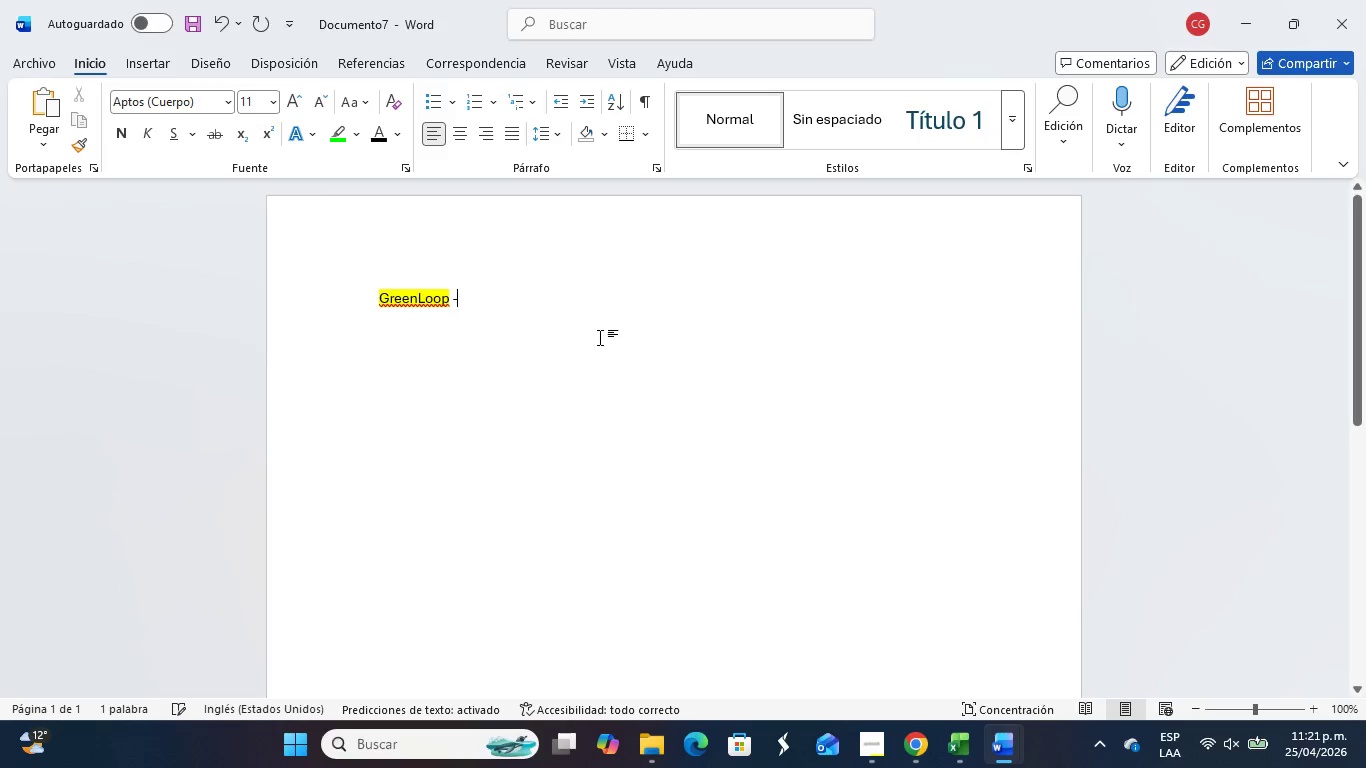 
key(Space)
 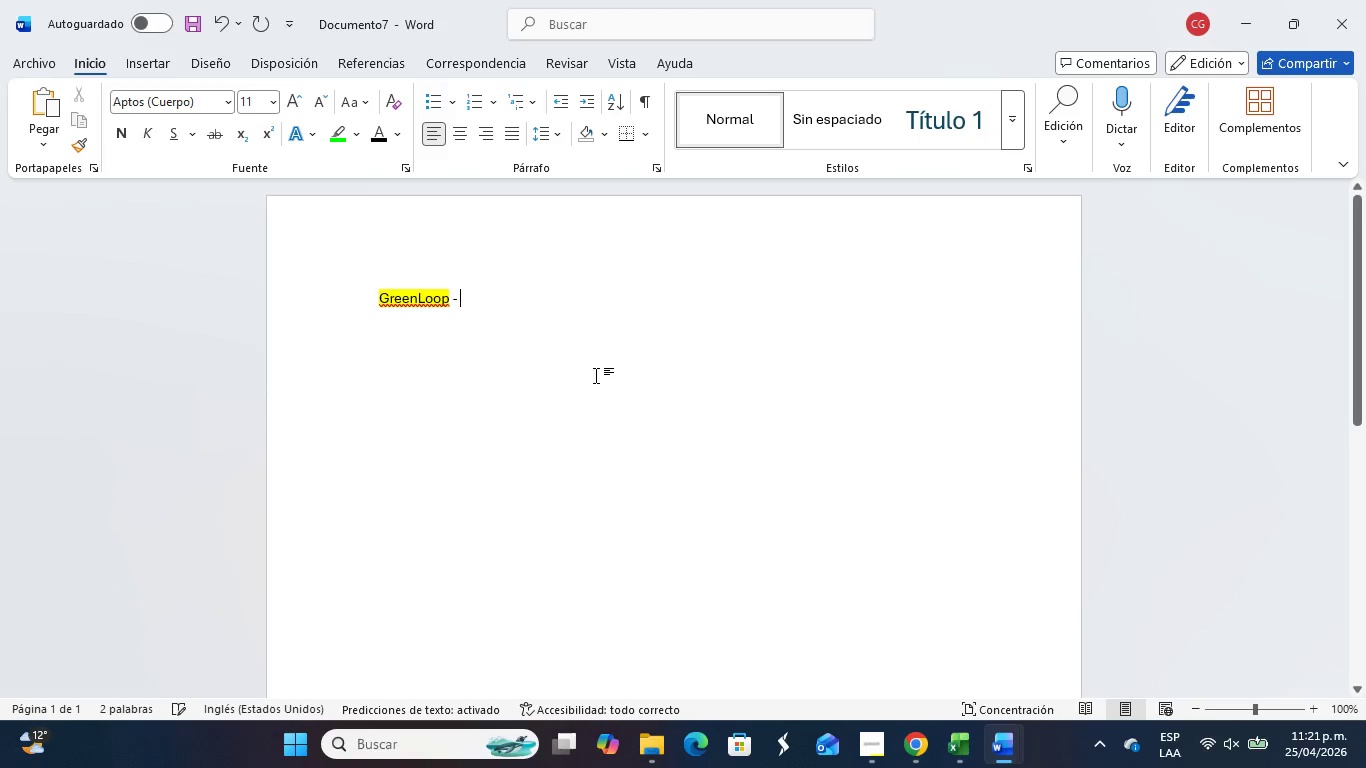 
key(Alt+Tab)
 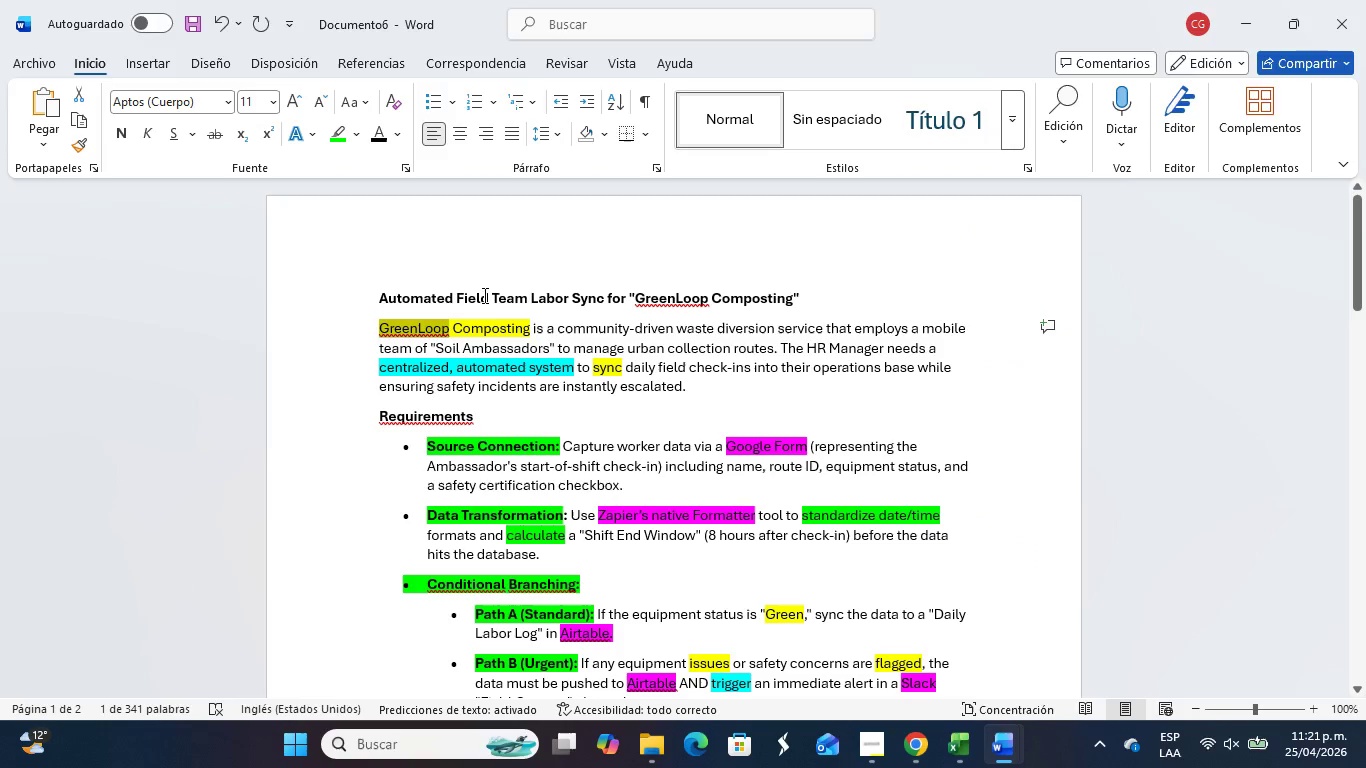 
left_click([473, 296])
 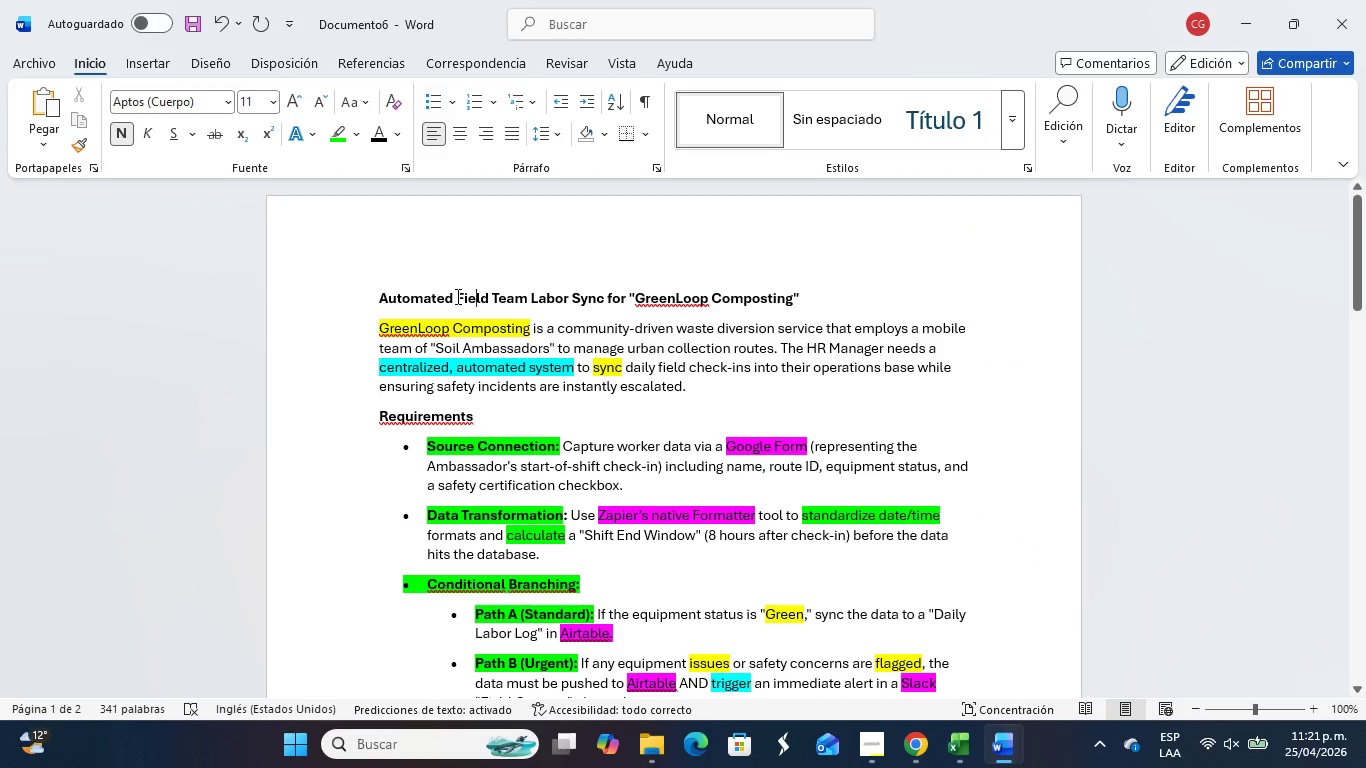 
left_click_drag(start_coordinate=[456, 296], to_coordinate=[578, 294])
 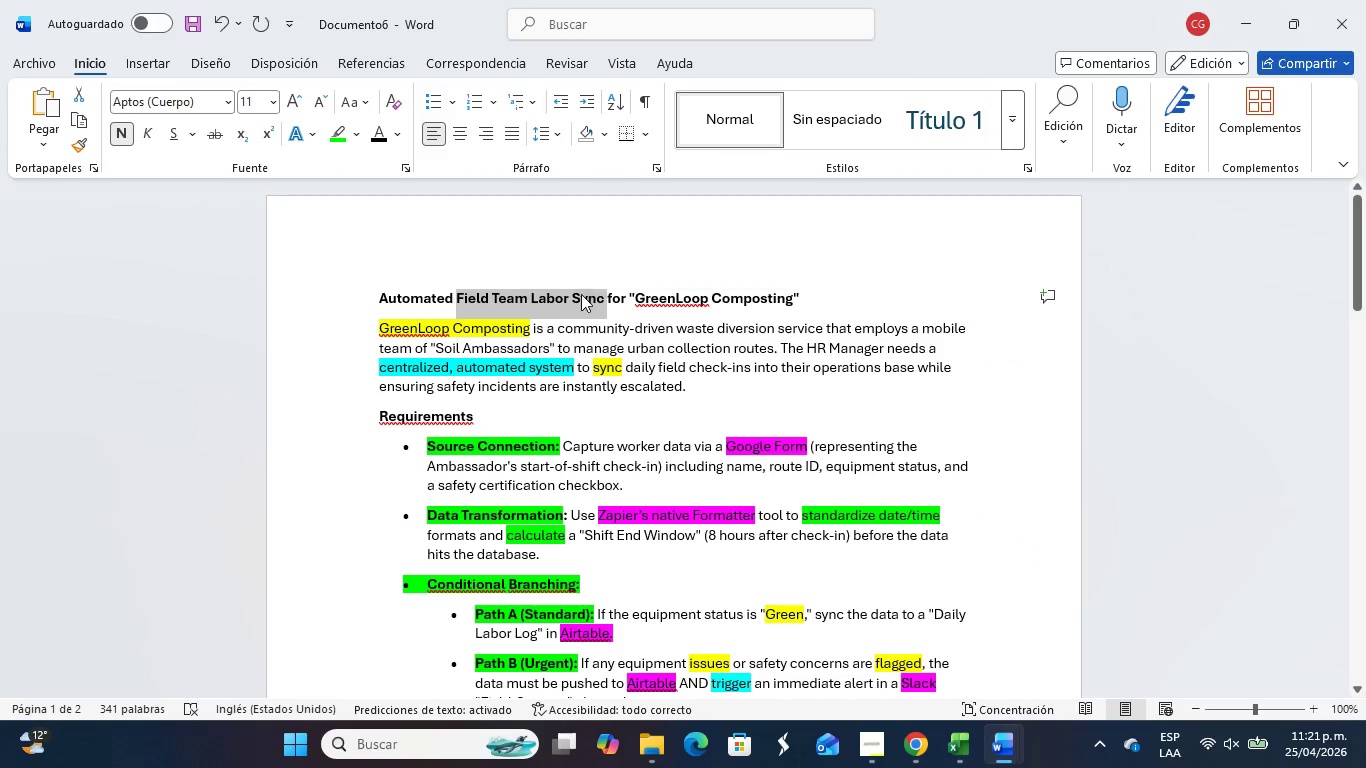 
key(Control+C)
 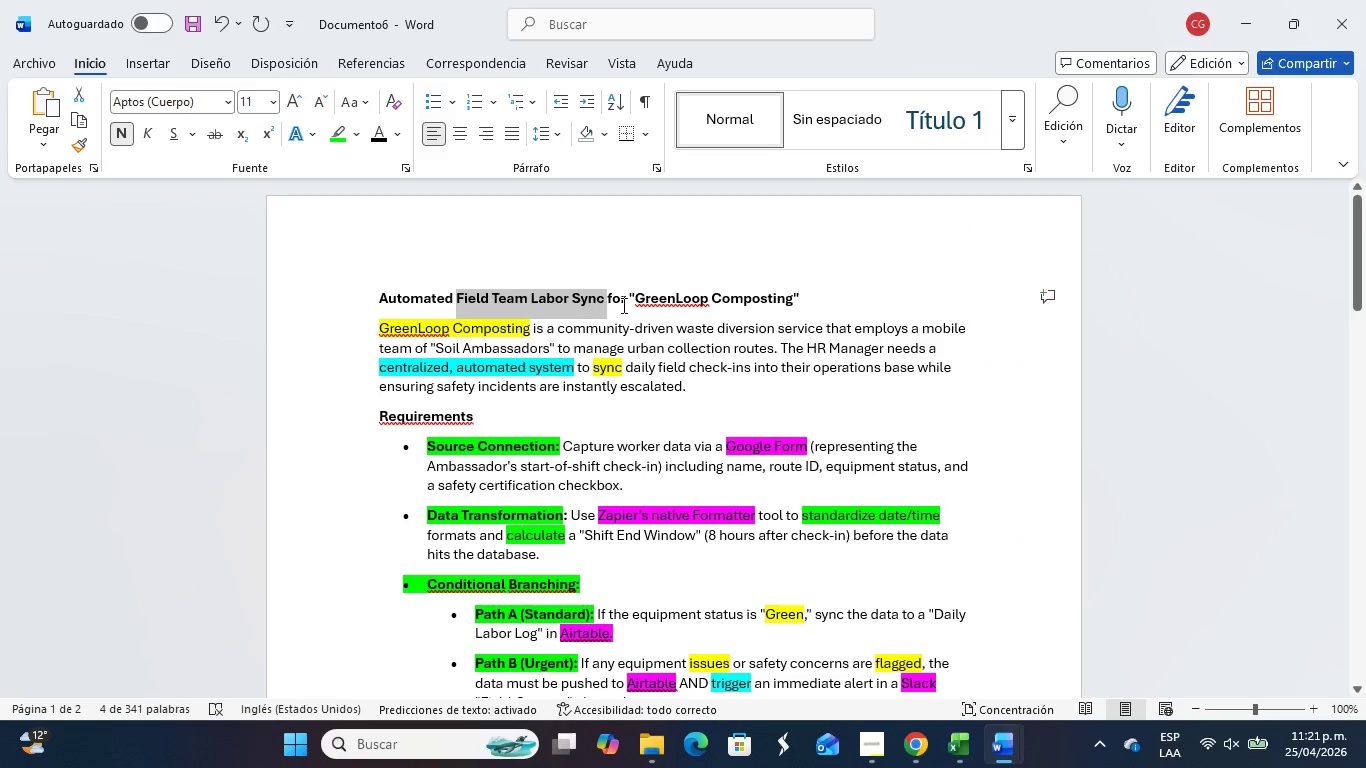 
key(Alt+AltLeft)
 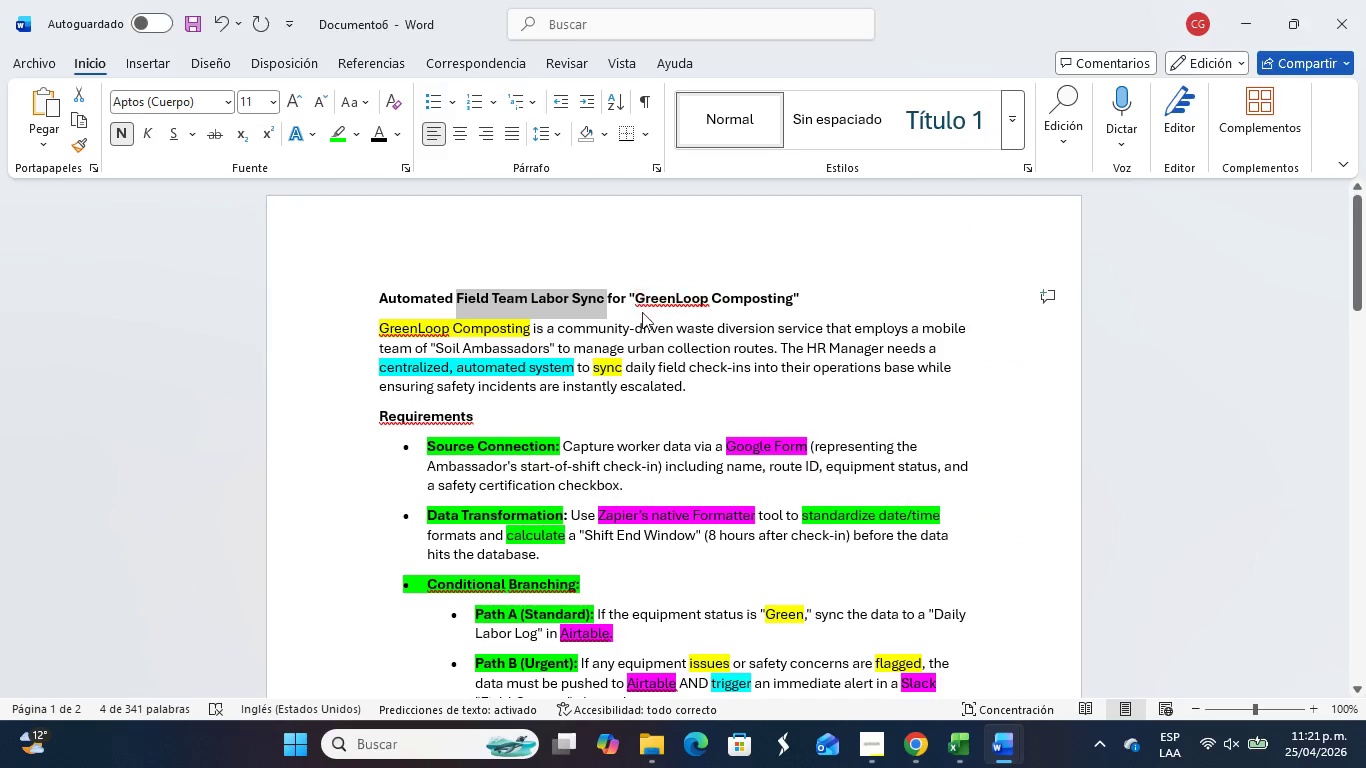 
key(Alt+Tab)
 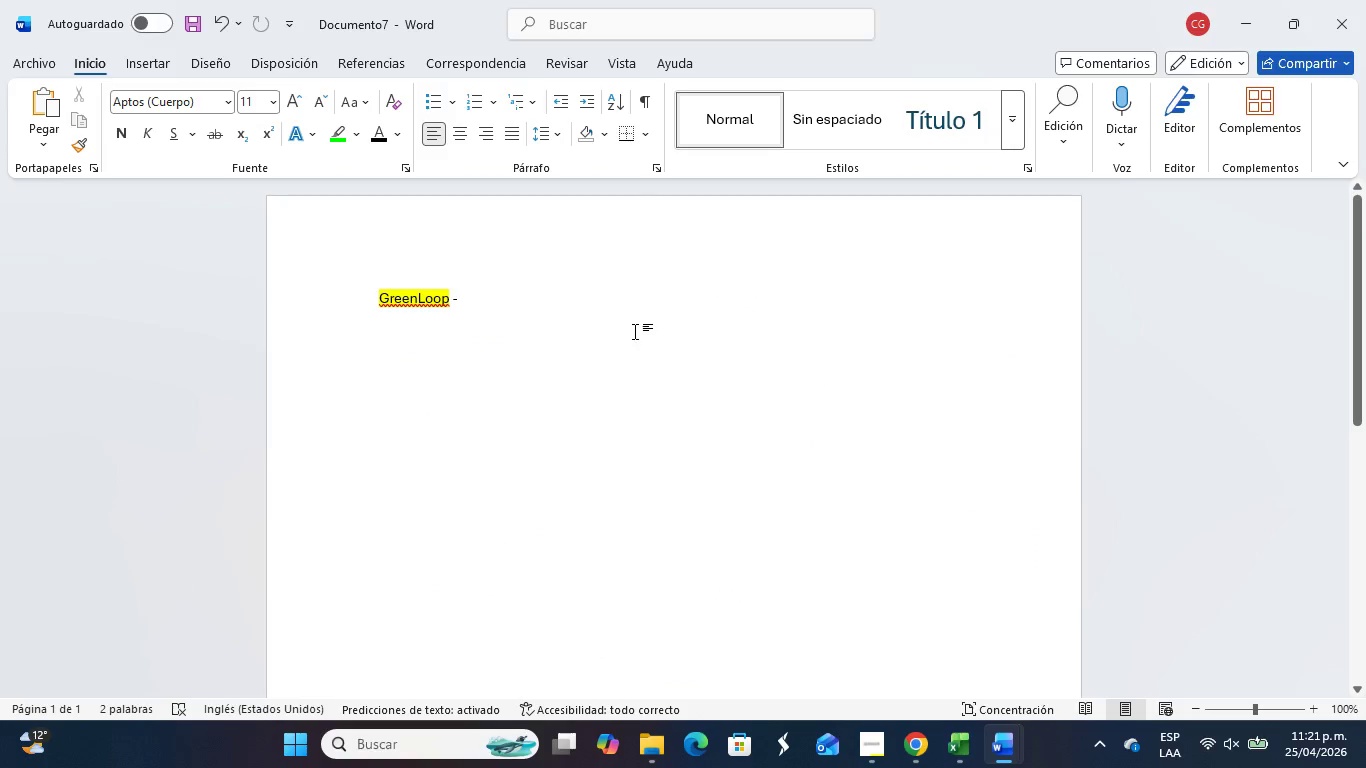 
key(Control+ControlLeft)
 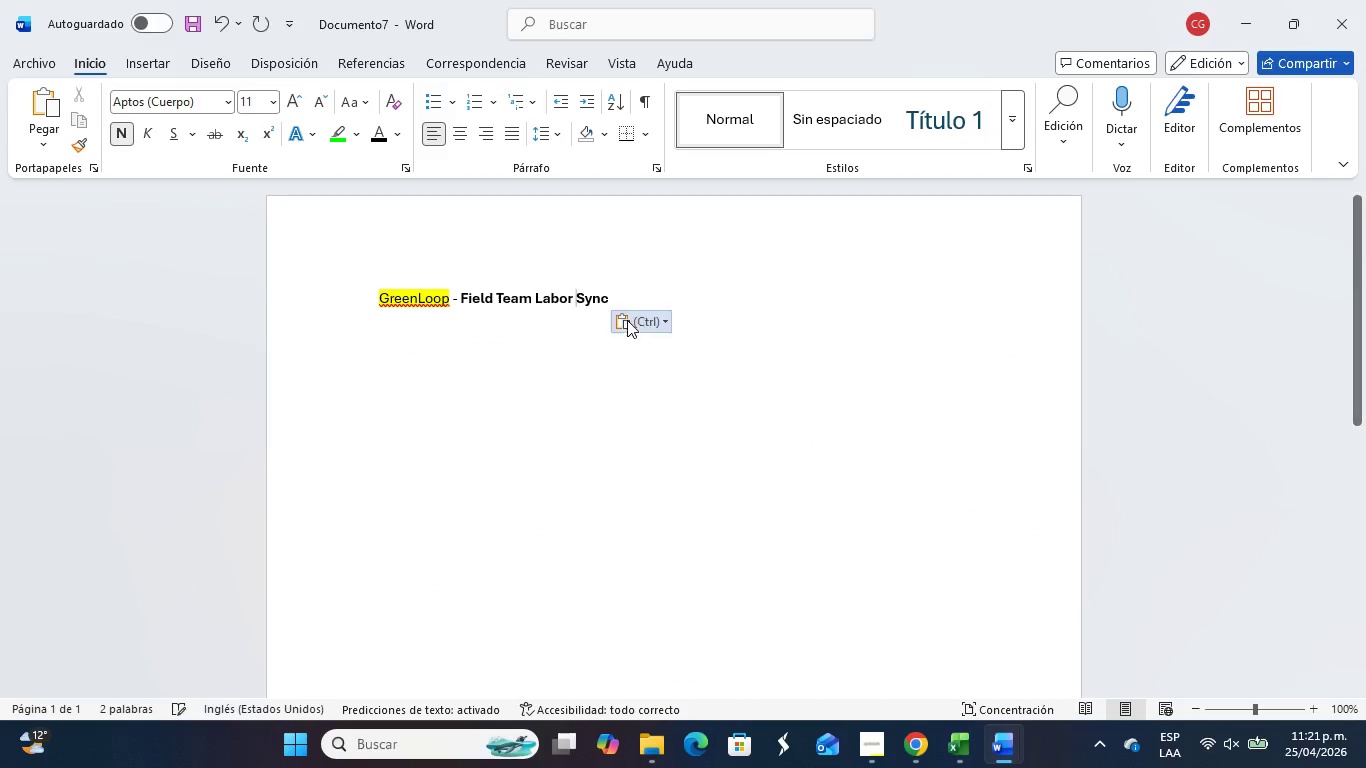 
key(Control+V)
 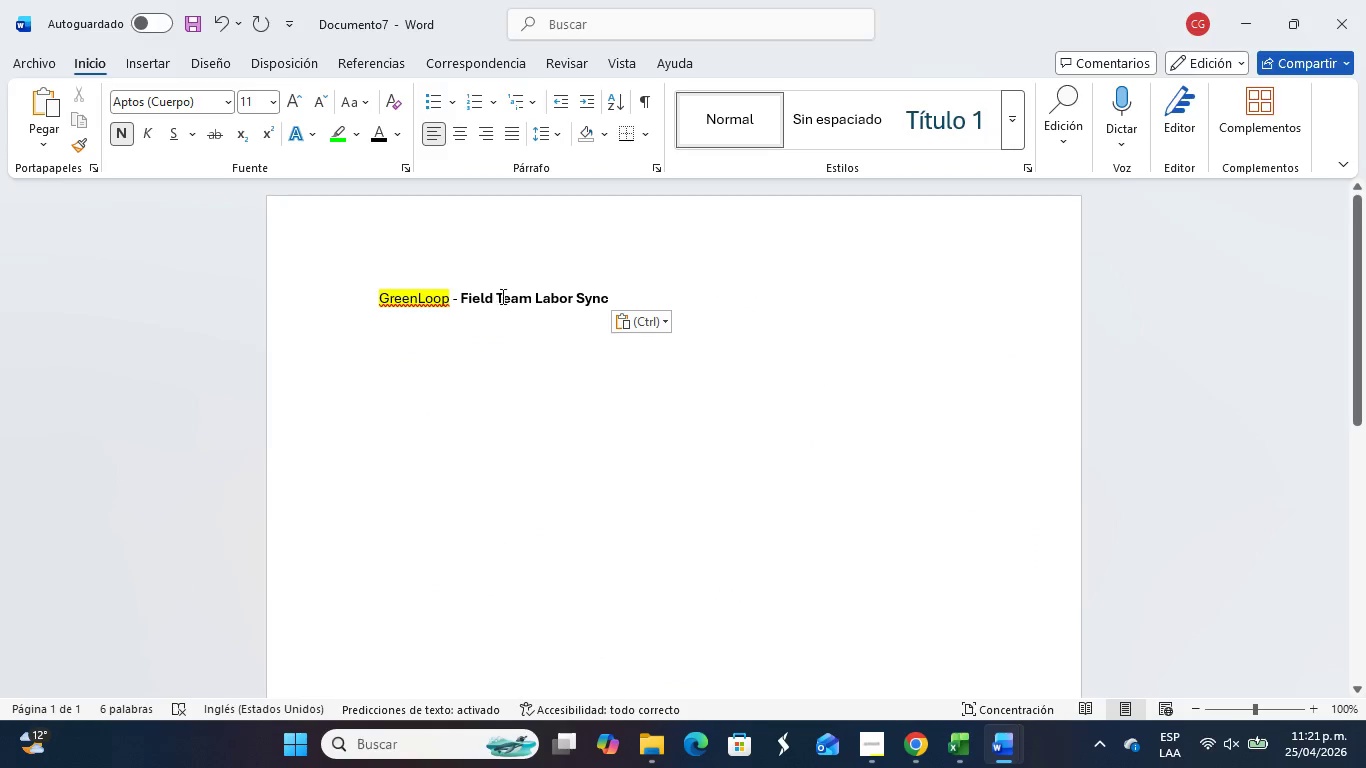 
left_click_drag(start_coordinate=[500, 298], to_coordinate=[531, 298])
 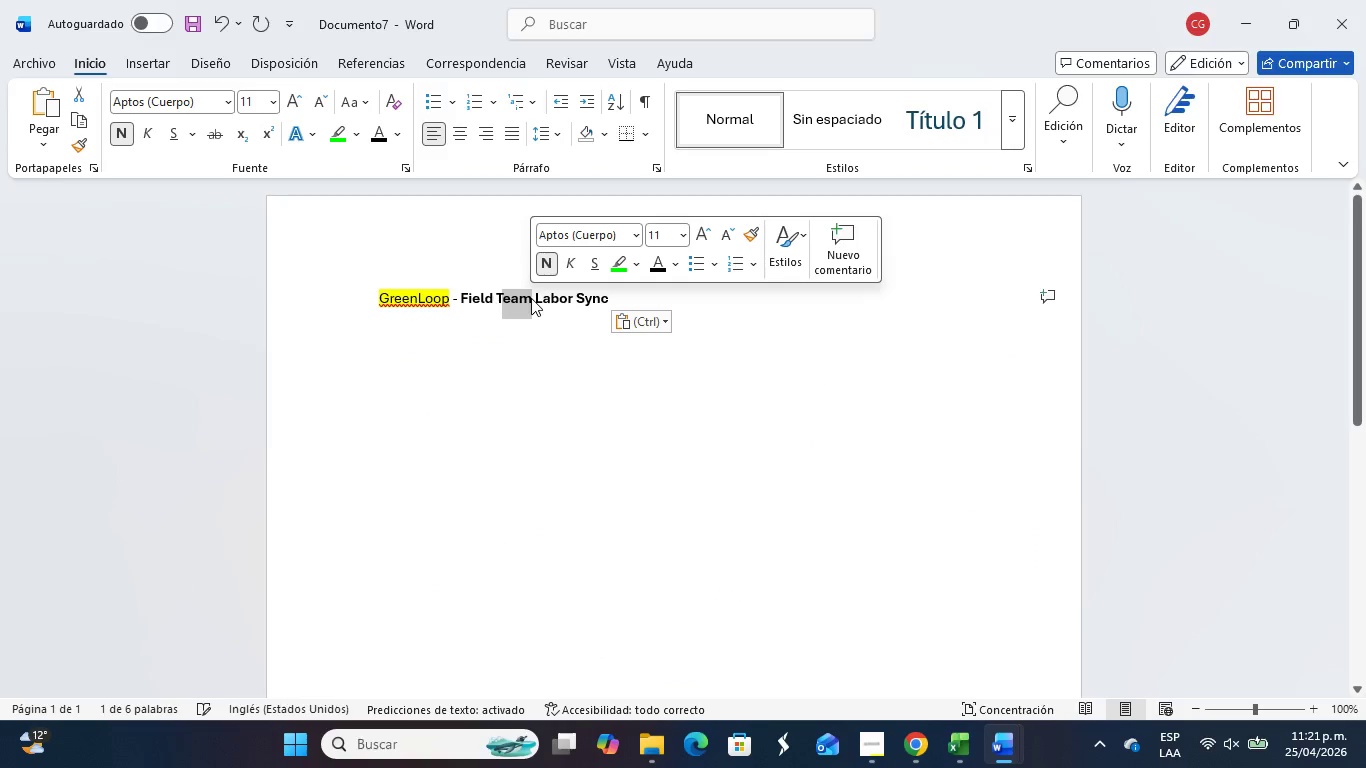 
key(Backspace)
 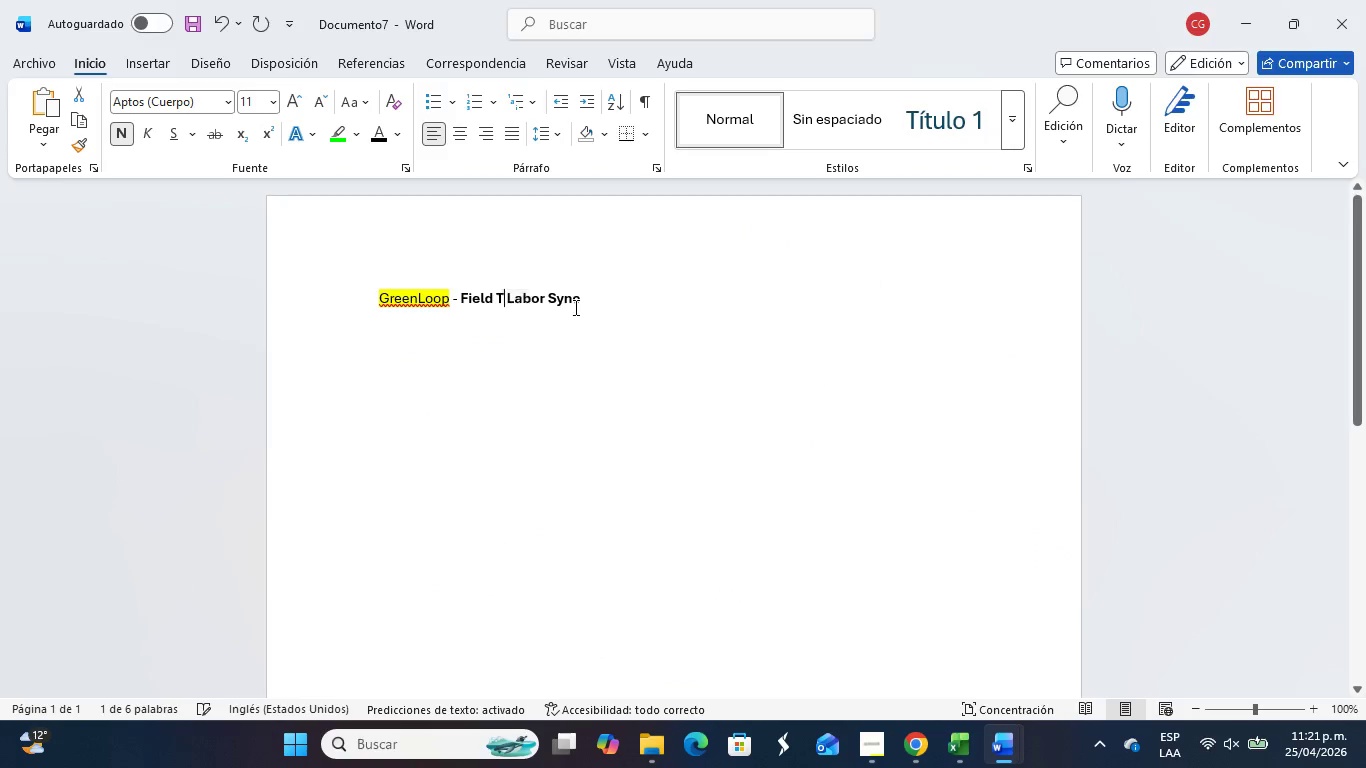 
key(Backspace)
 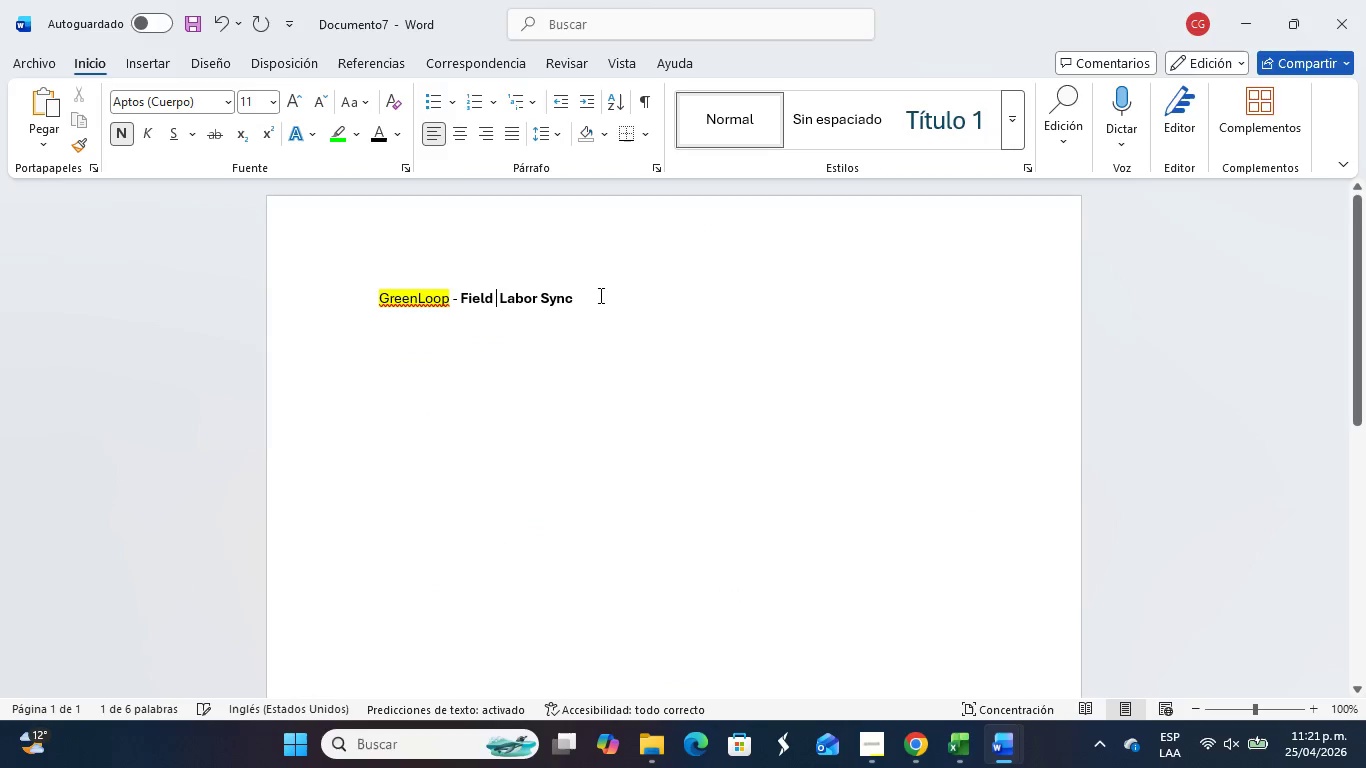 
left_click([600, 295])
 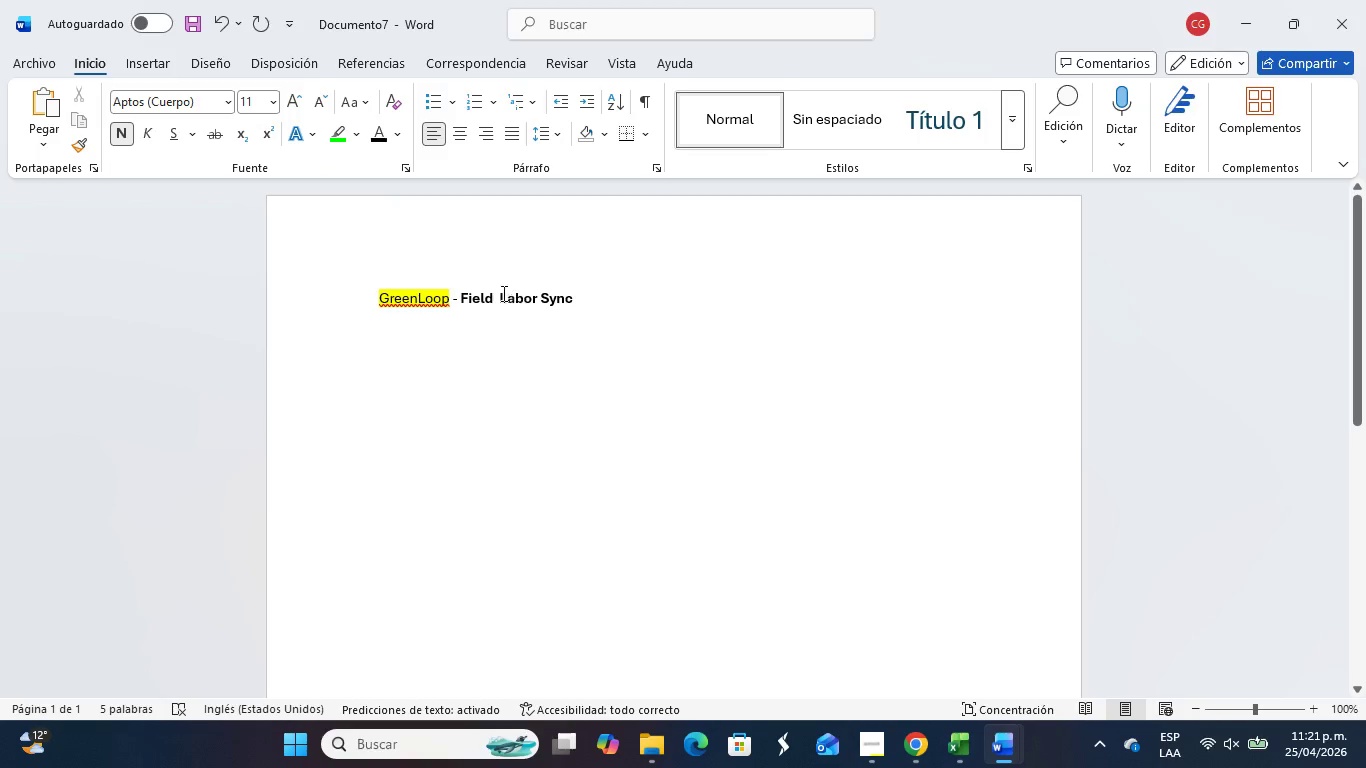 
left_click([496, 291])
 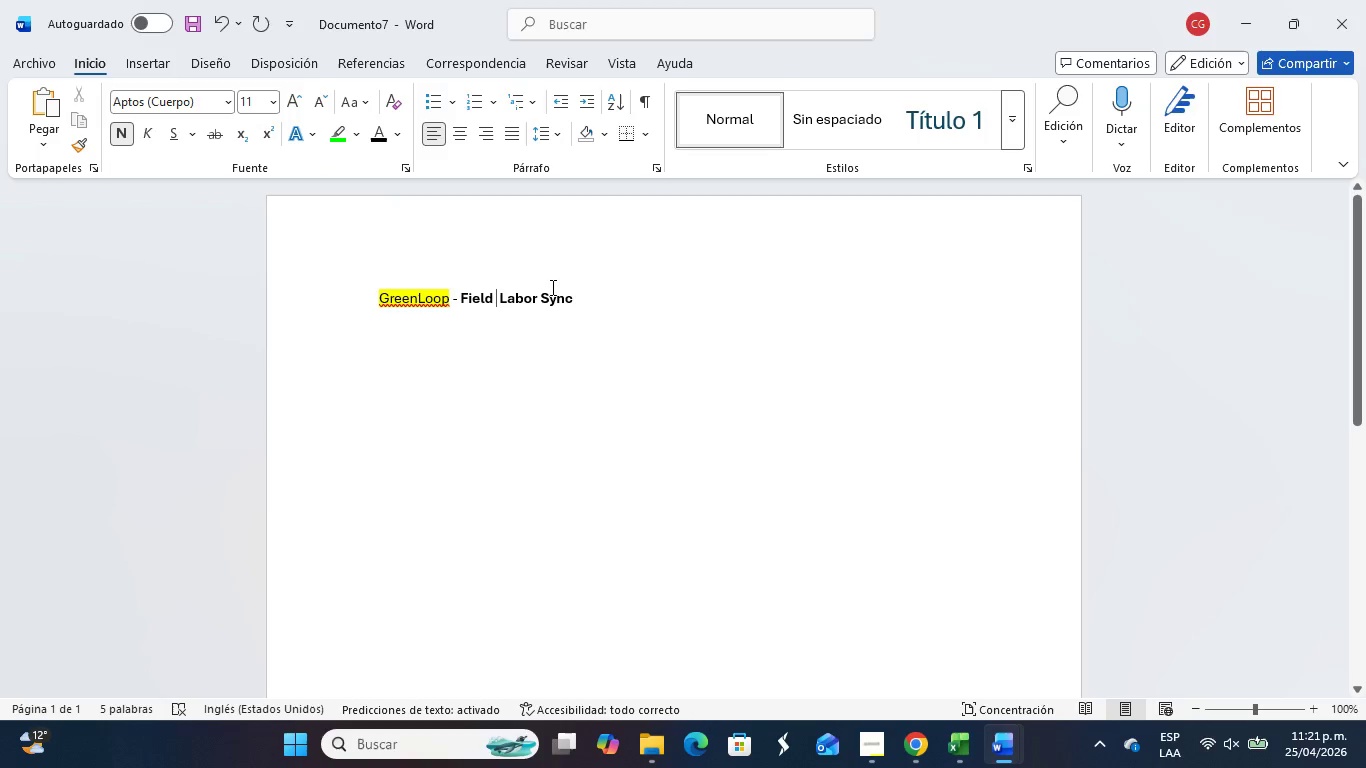 
key(Delete)
 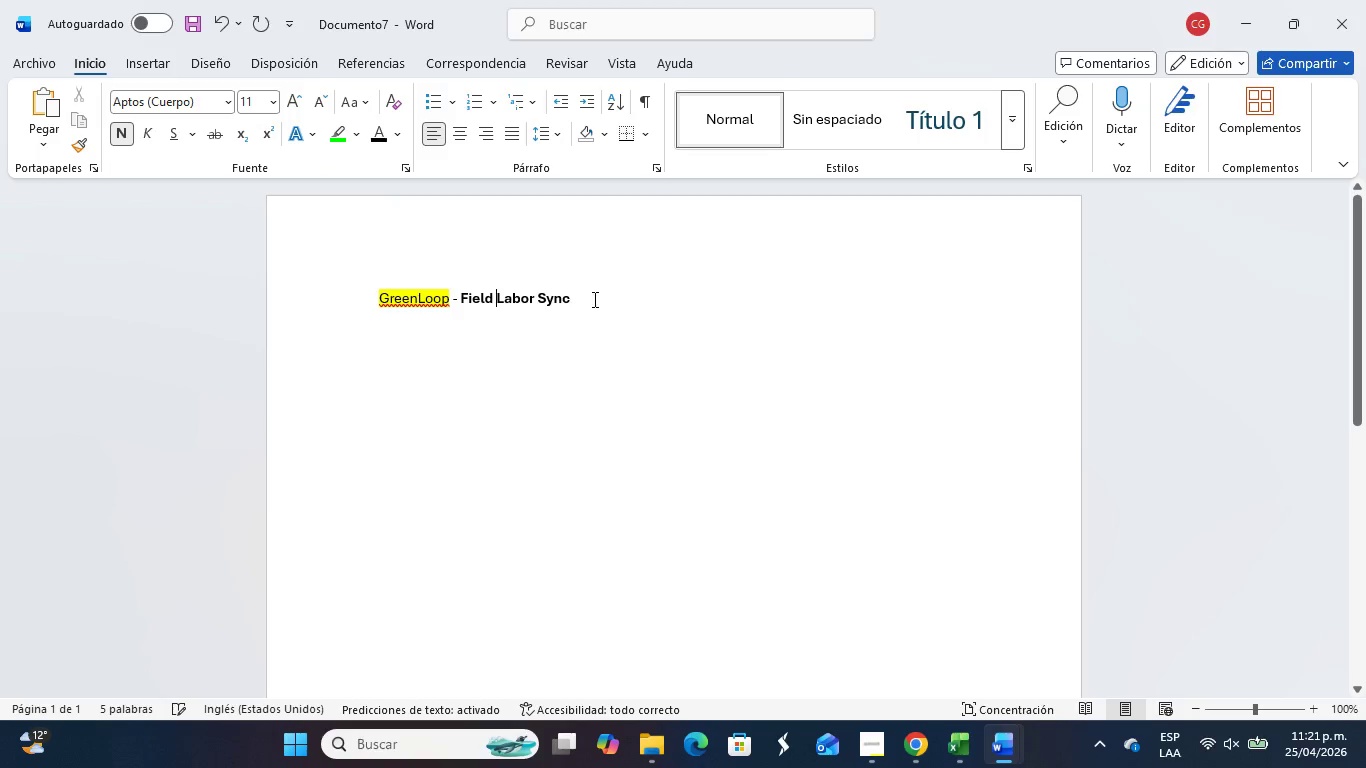 
left_click([593, 299])
 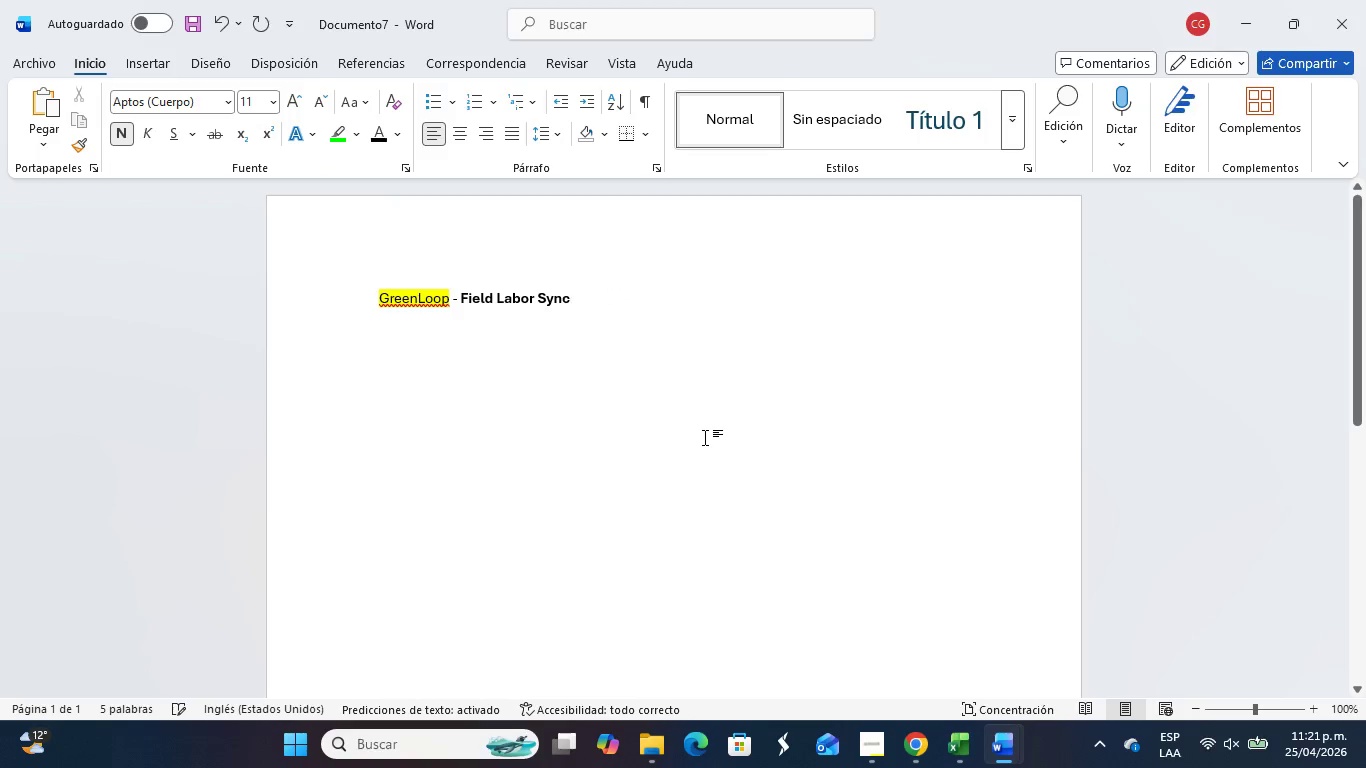 
type( ^ a)
key(Backspace)
type(Alert Workflow ^ Proof)
 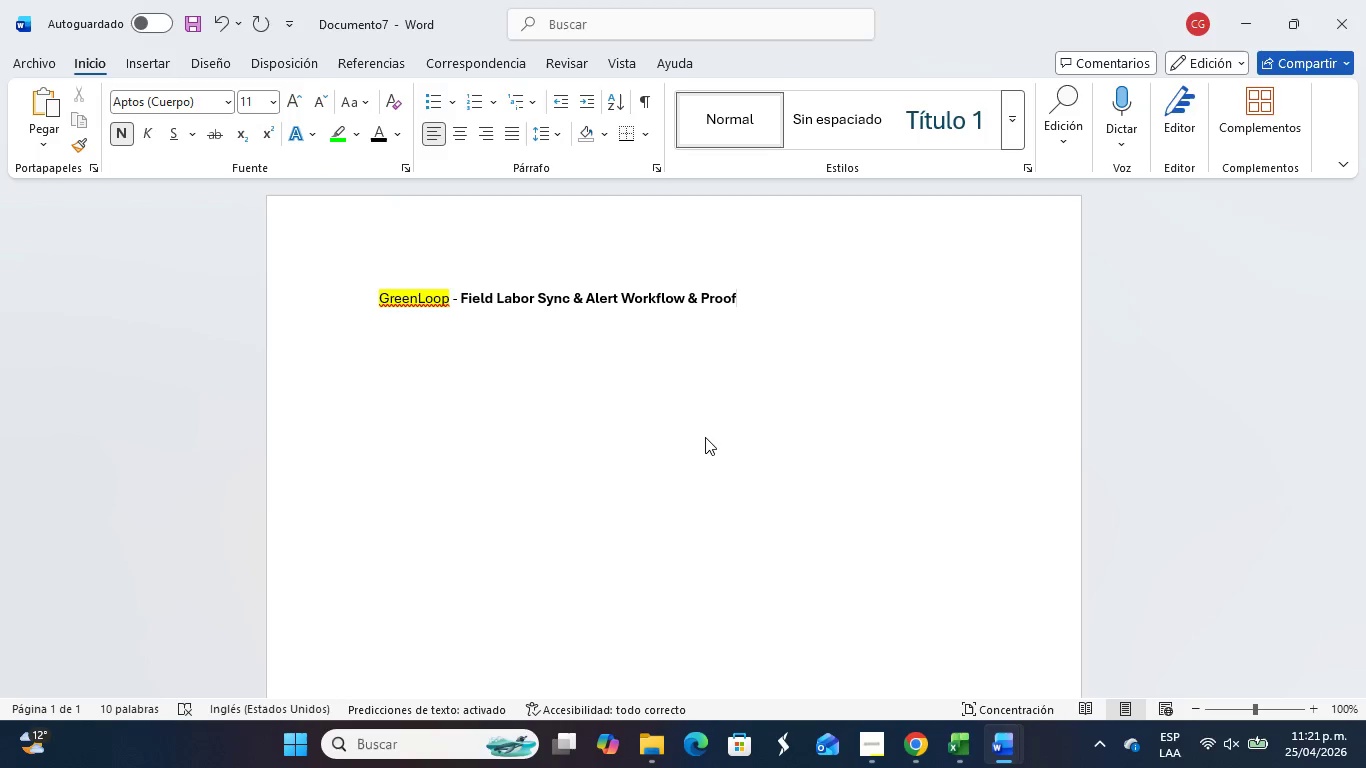 
left_click_drag(start_coordinate=[782, 306], to_coordinate=[205, 298])
 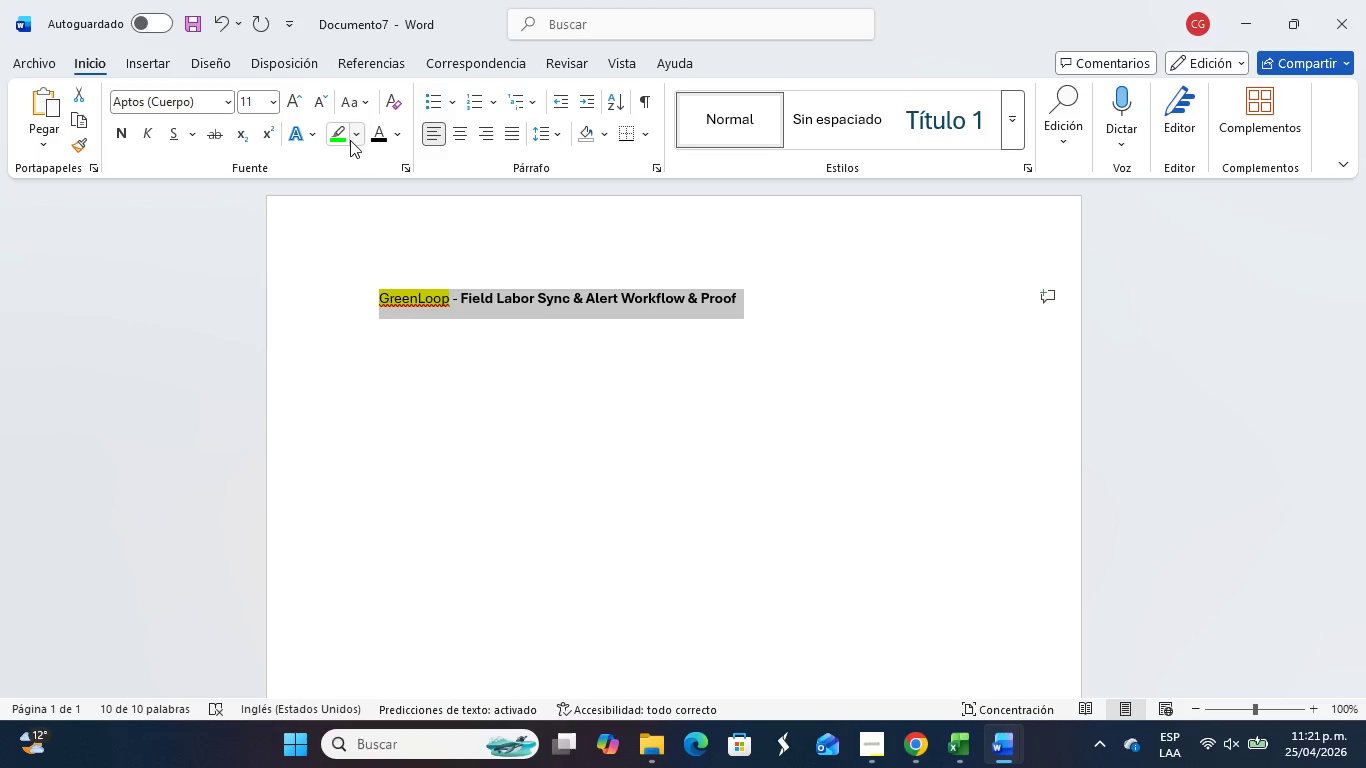 
left_click([354, 136])
 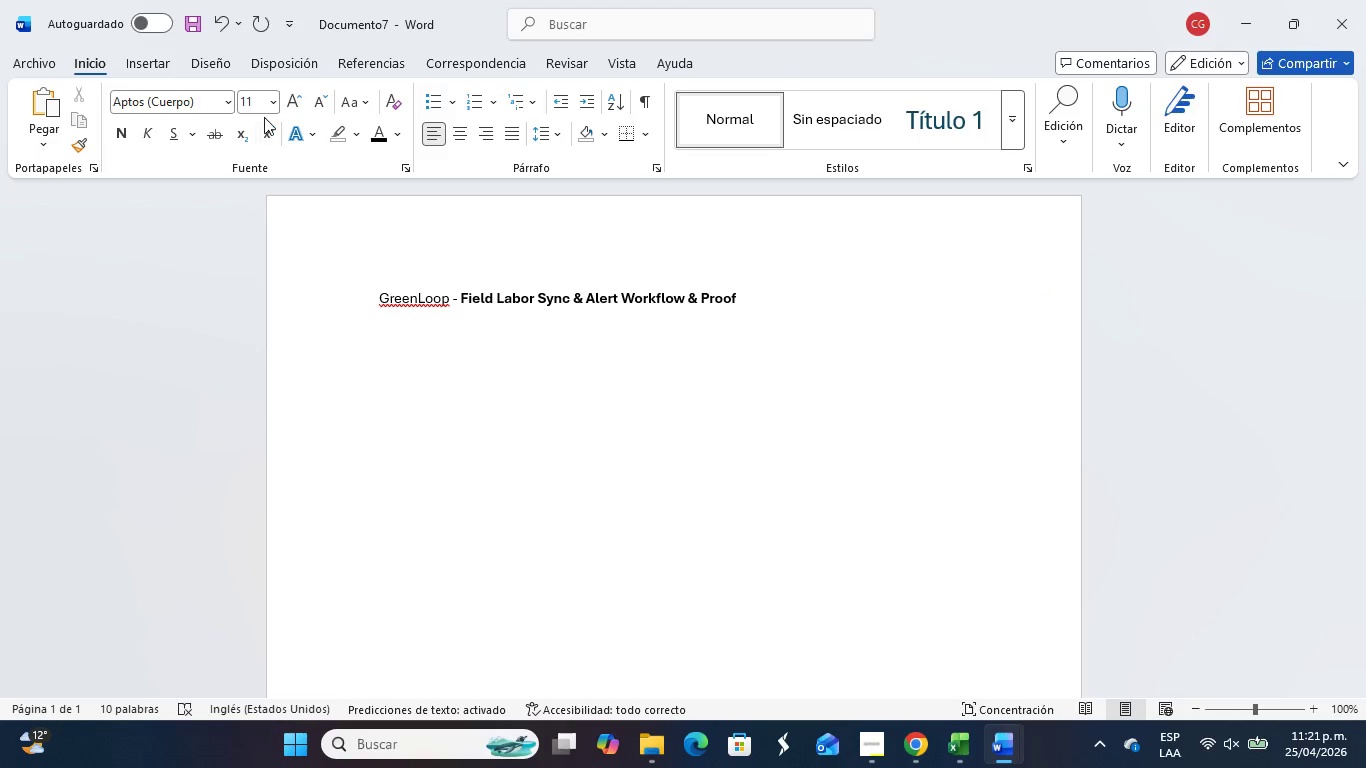 
left_click([267, 101])
 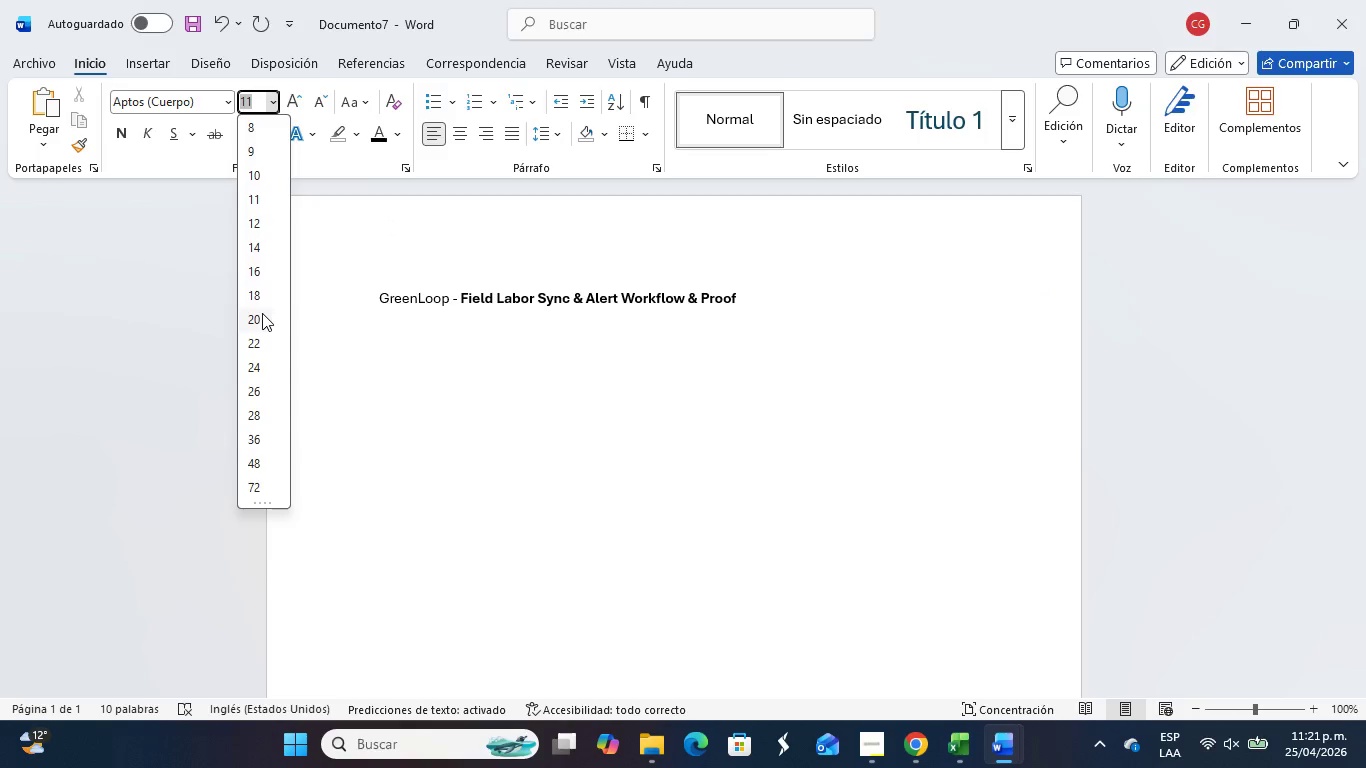 
left_click([752, 305])
 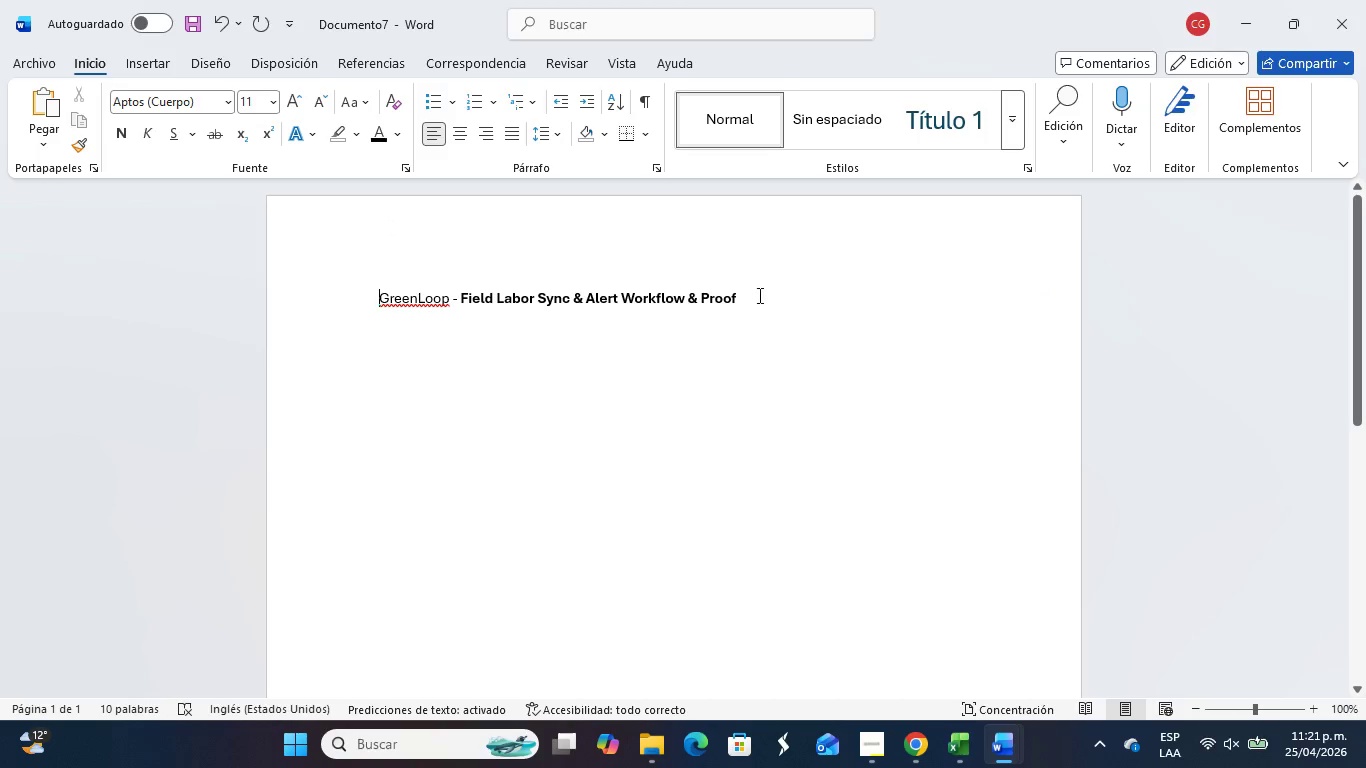 
left_click_drag(start_coordinate=[758, 295], to_coordinate=[303, 292])
 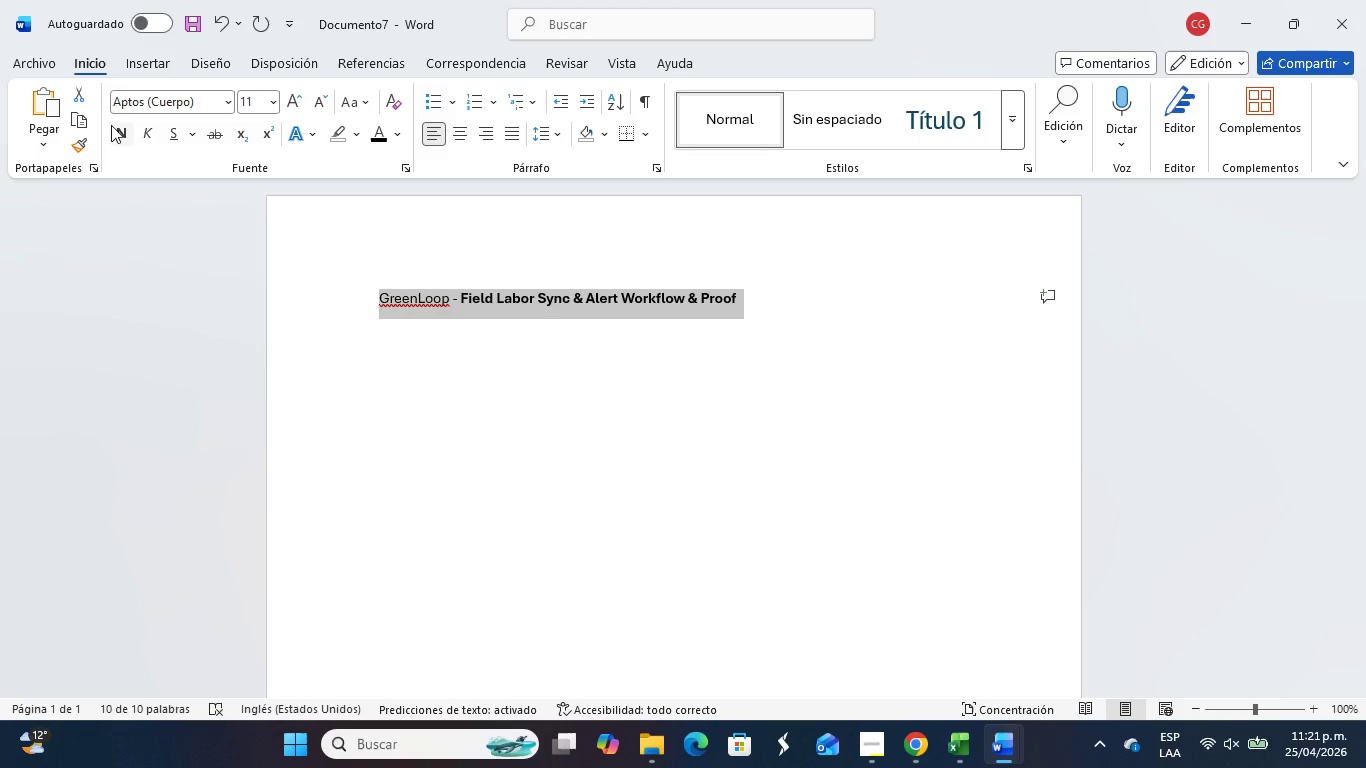 
double_click([117, 127])
 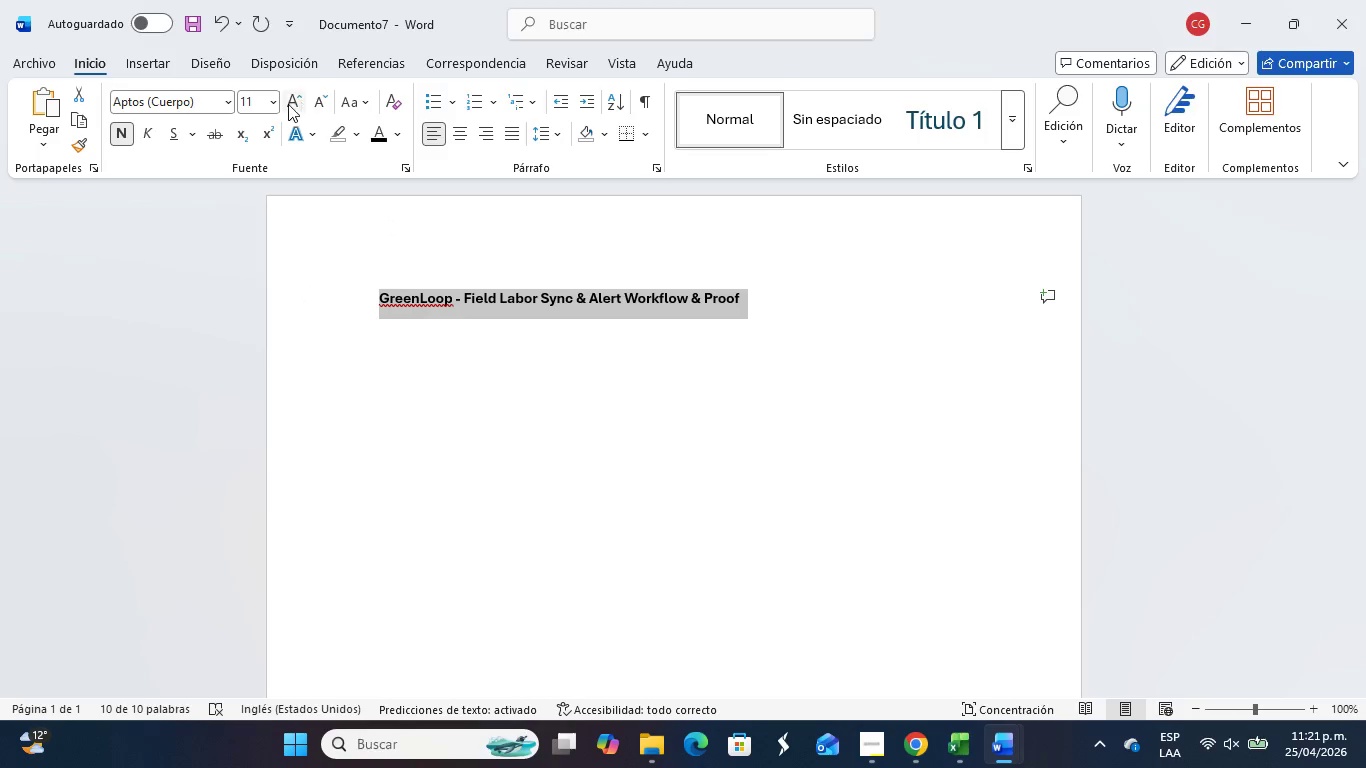 
left_click([272, 107])
 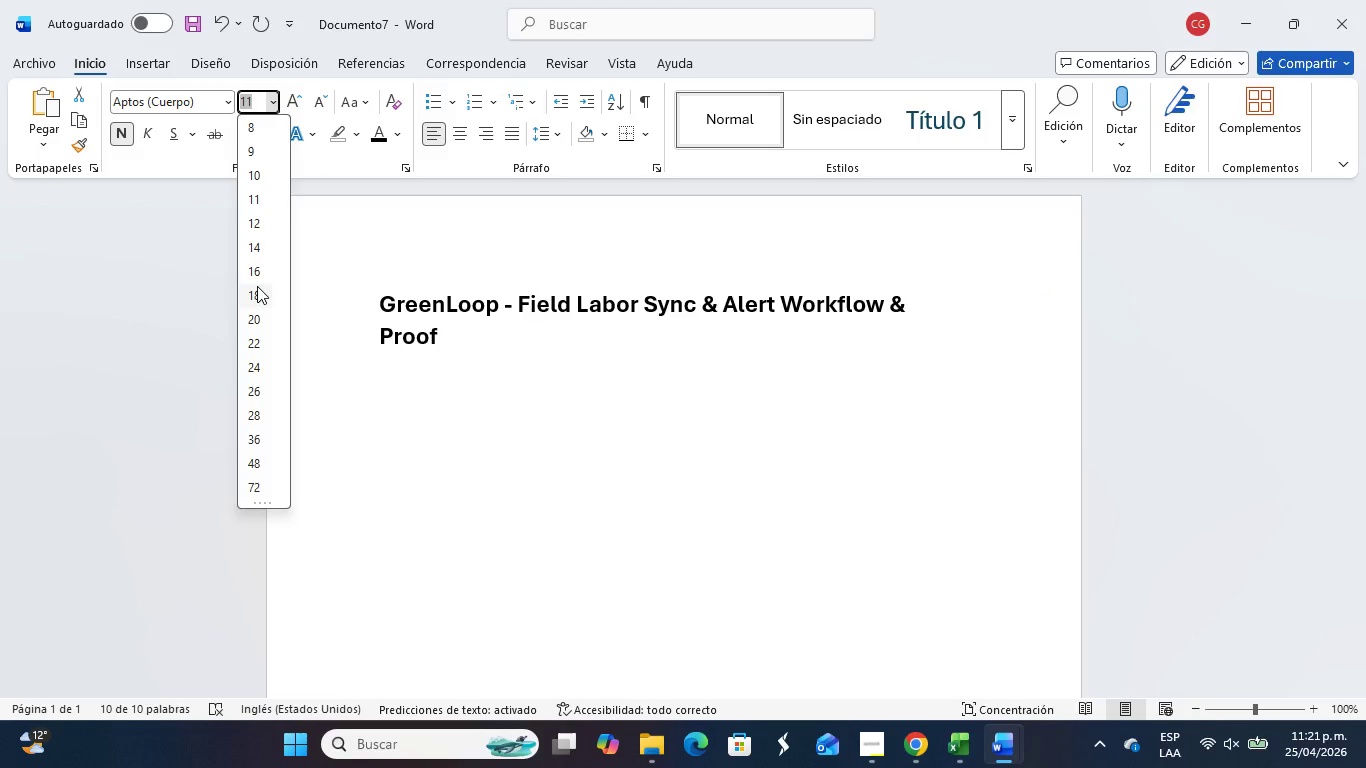 
left_click([257, 286])
 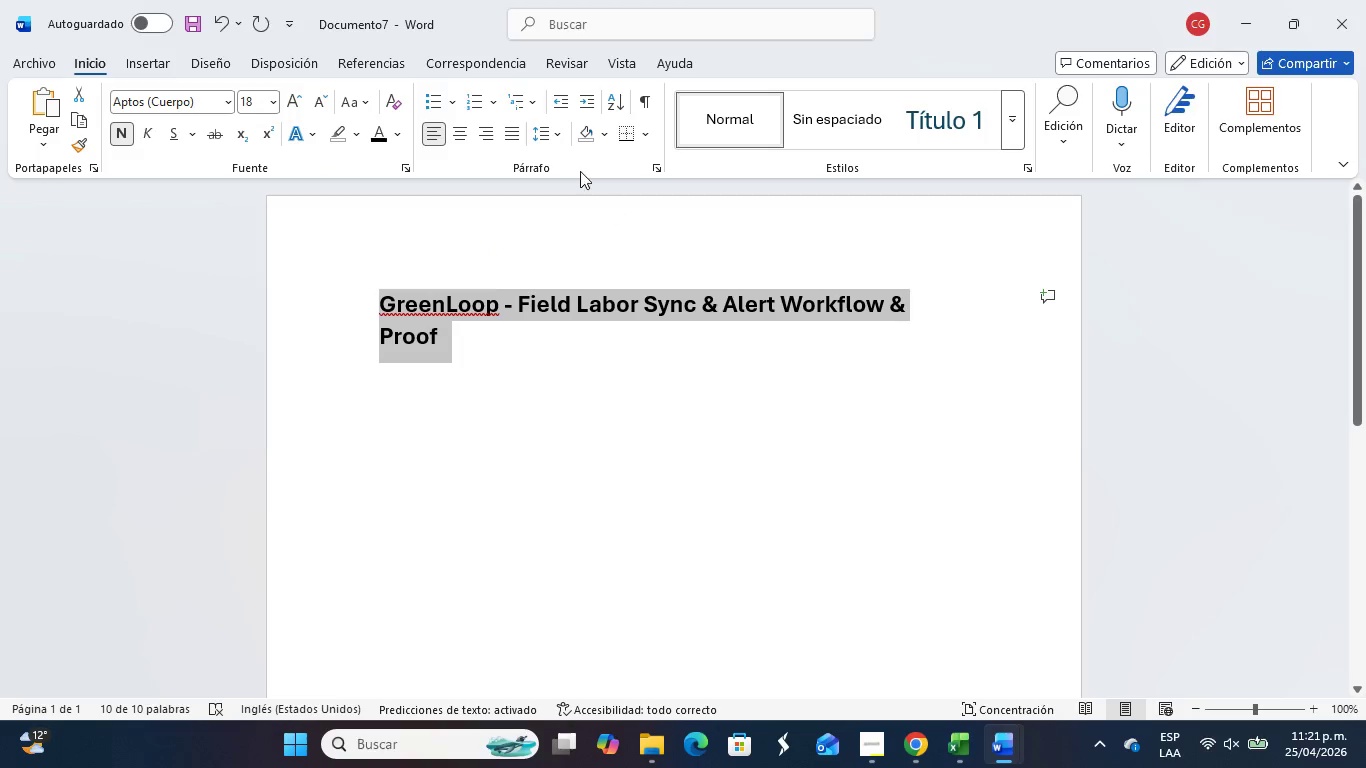 
left_click([451, 131])
 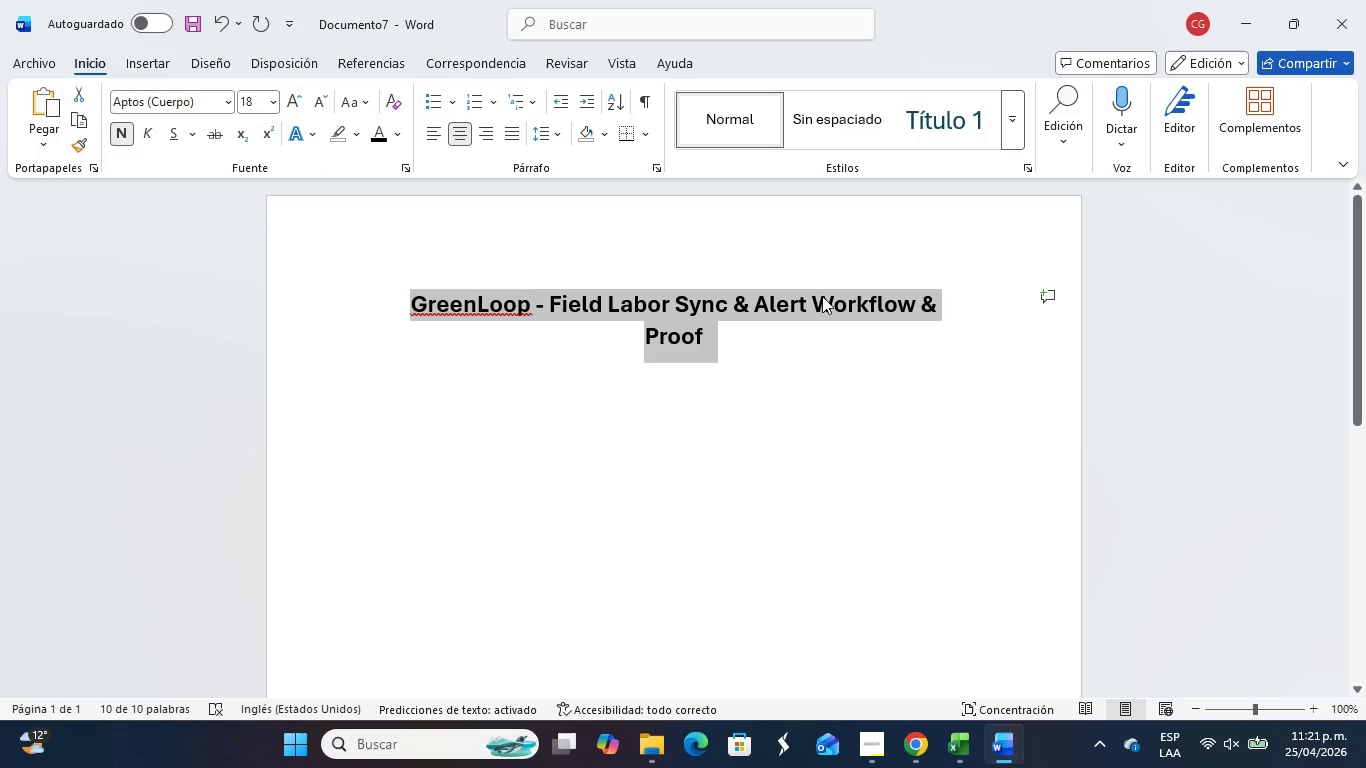 
left_click([819, 297])
 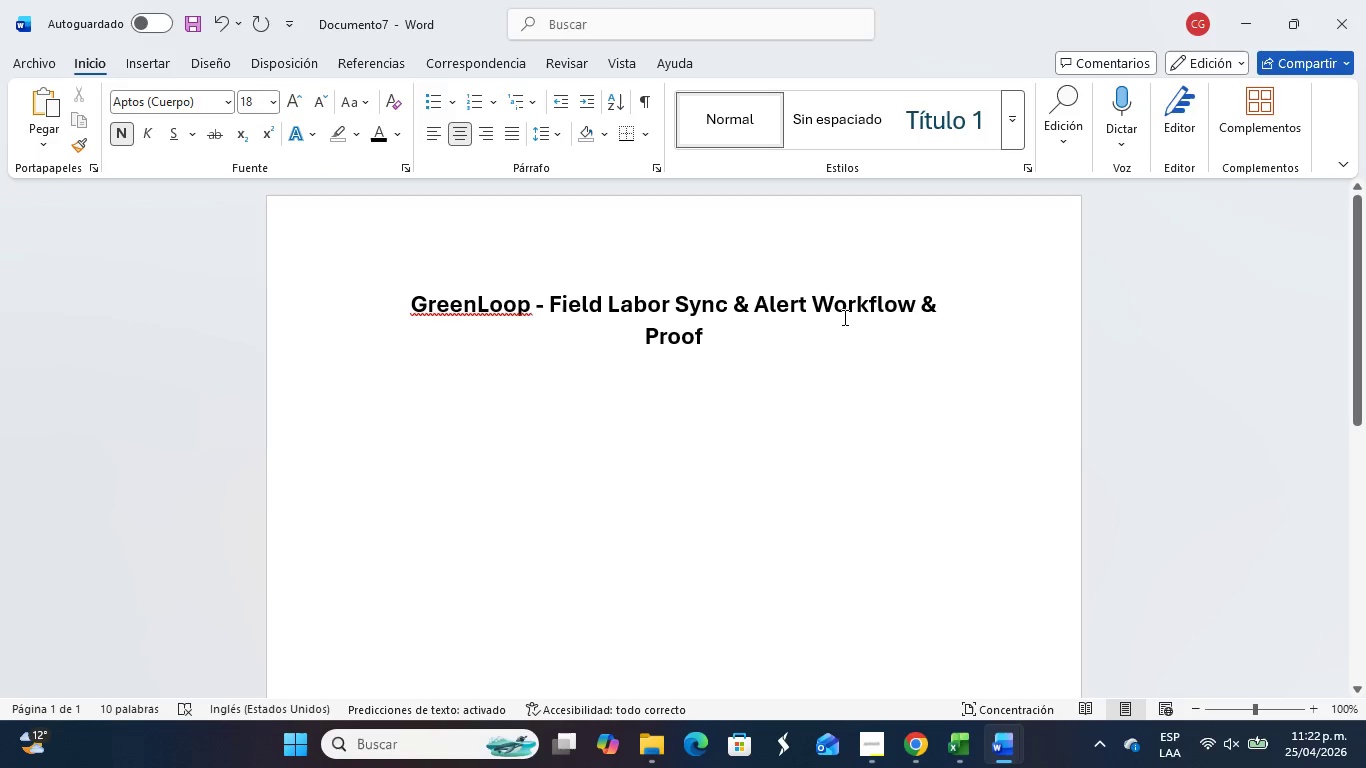 
key(Enter)
 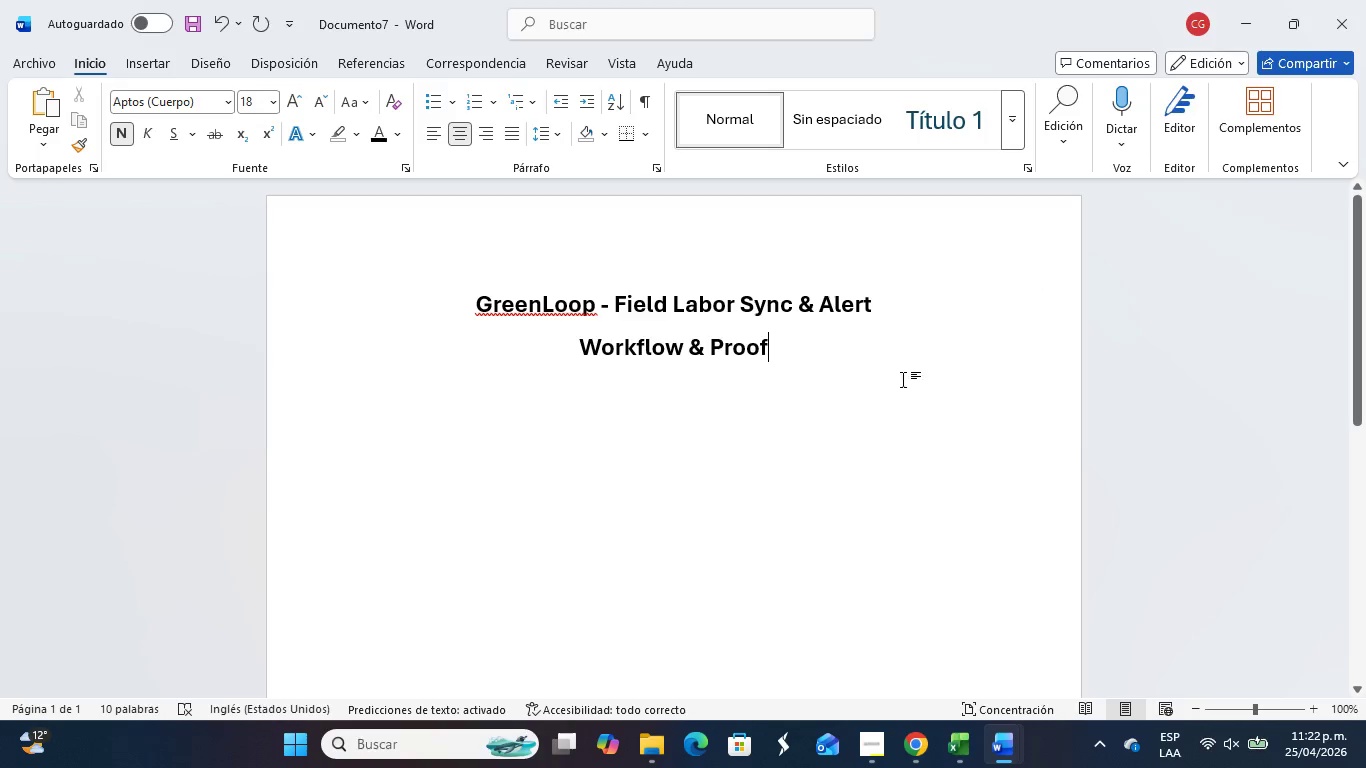 
key(Enter)
 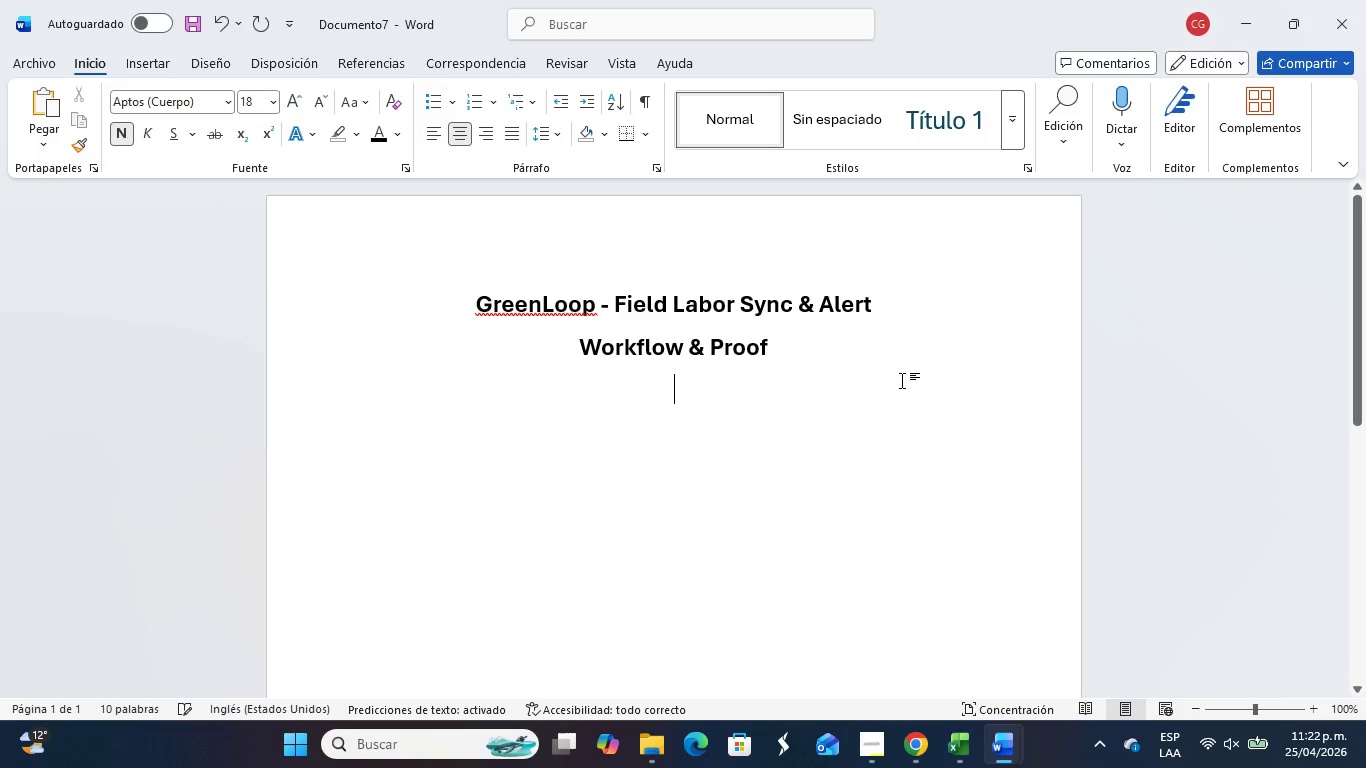 
key(Enter)
 